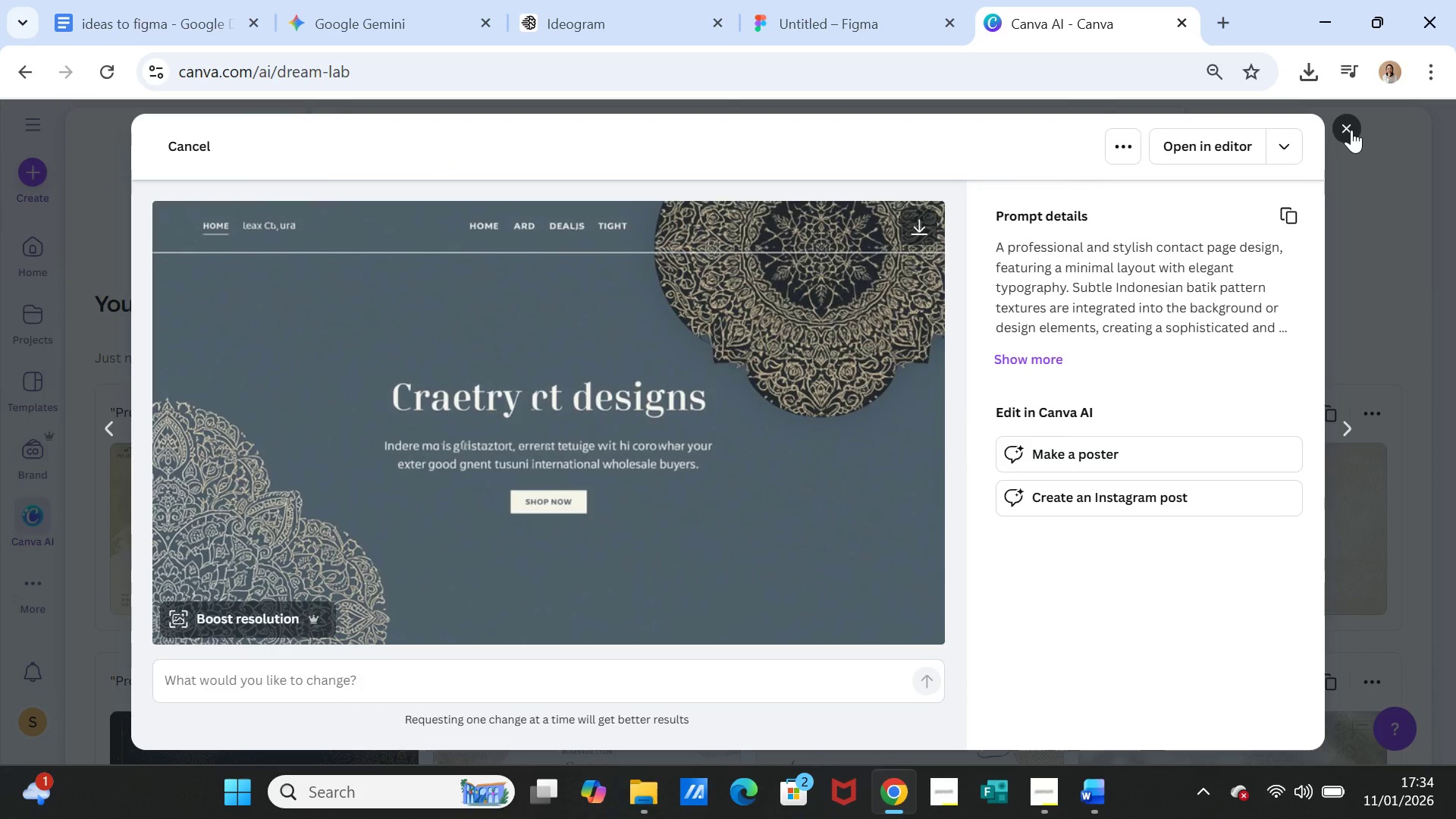 
left_click([1351, 130])
 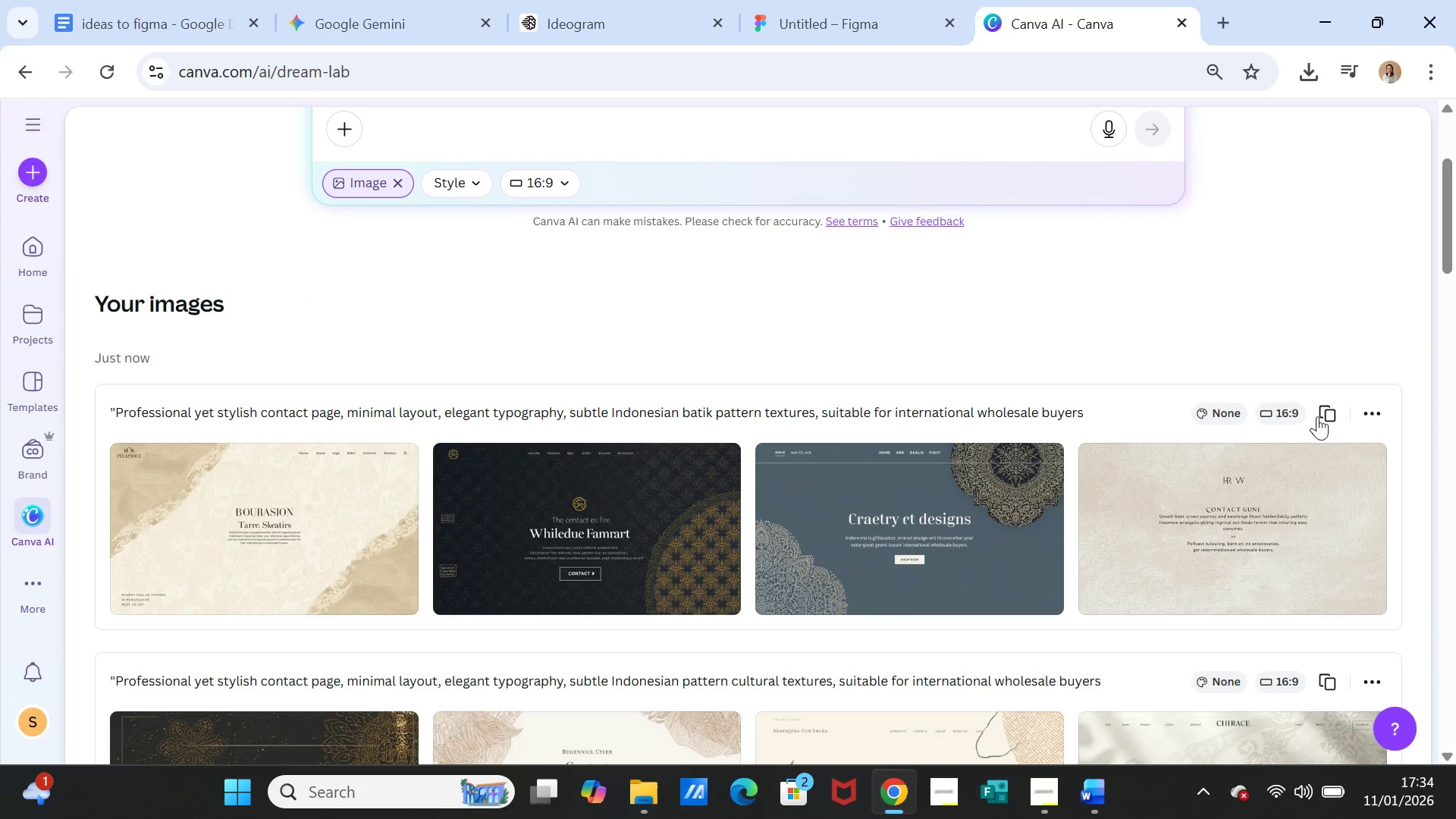 
left_click([1328, 422])
 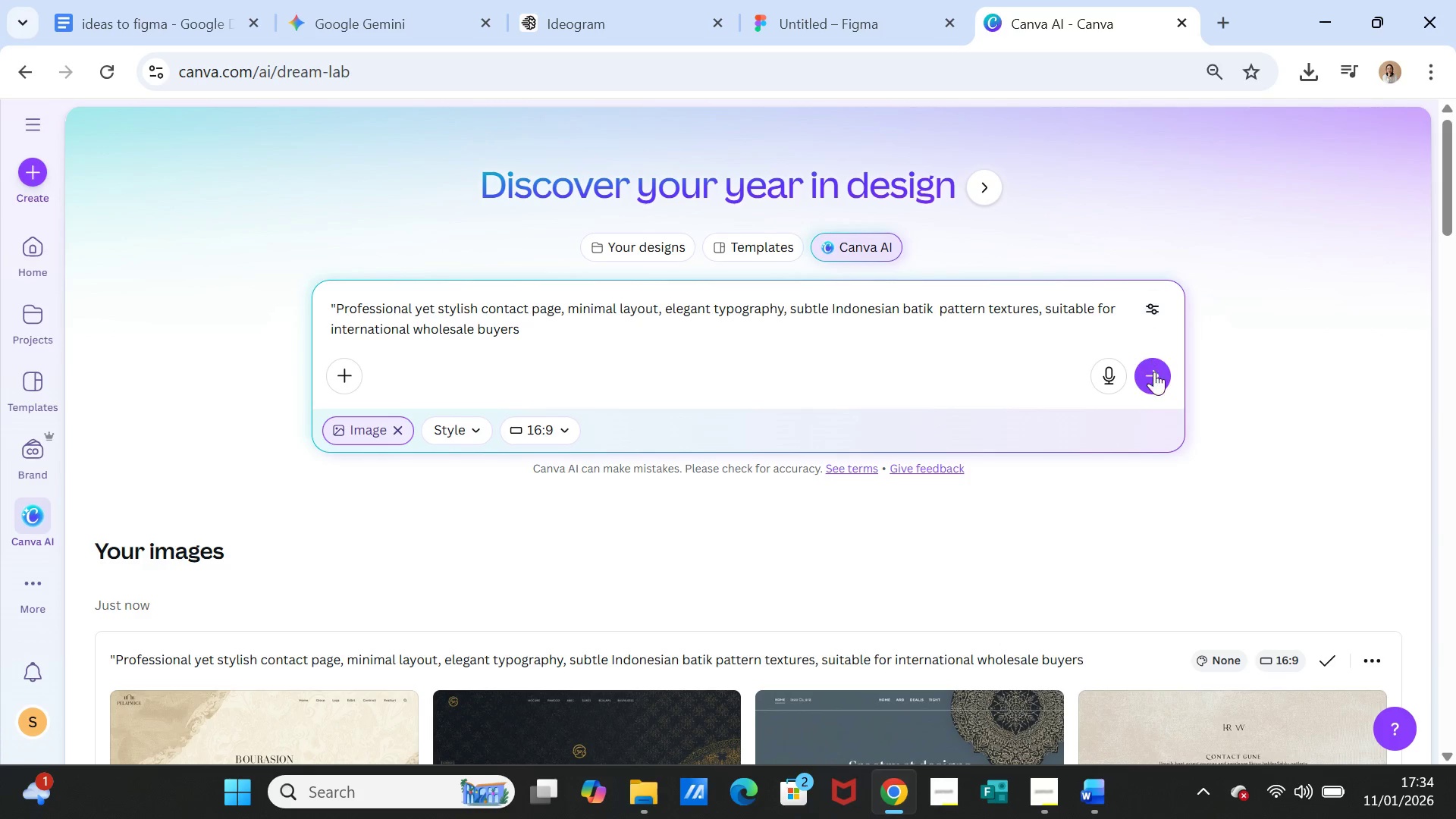 
left_click([1156, 375])
 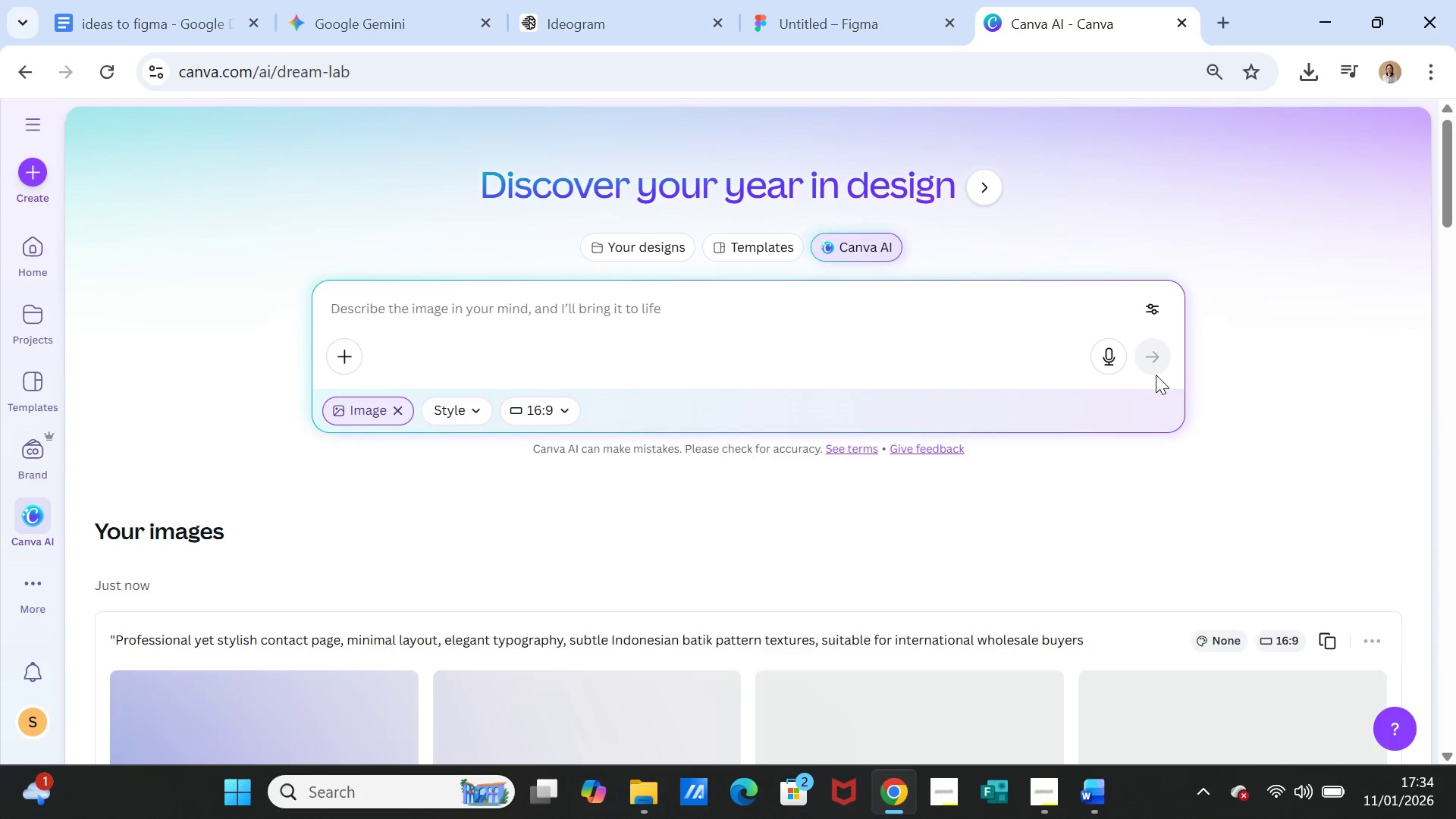 
scroll: coordinate [1156, 375], scroll_direction: down, amount: 2.0
 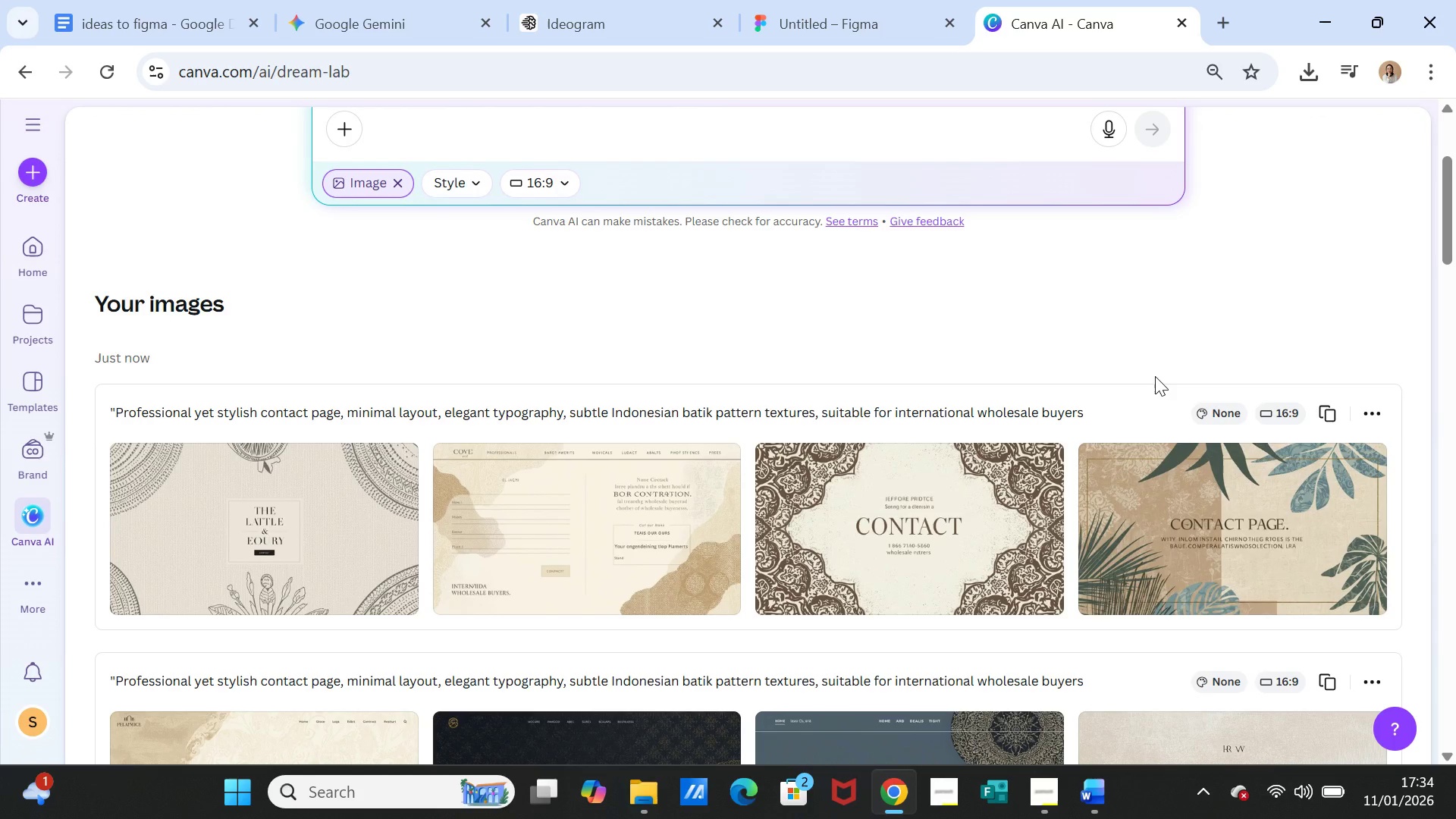 
wait(6.96)
 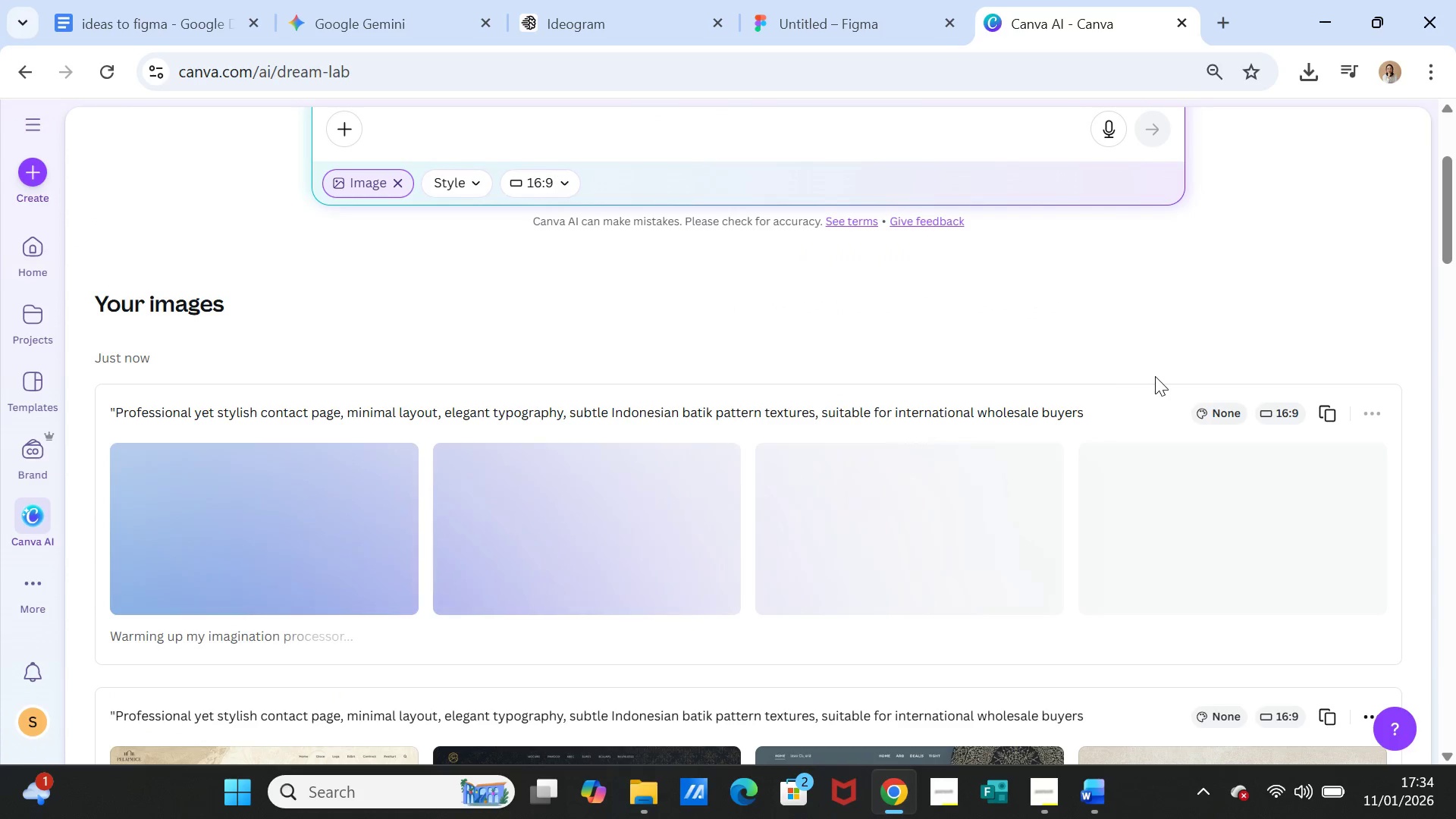 
left_click([947, 528])
 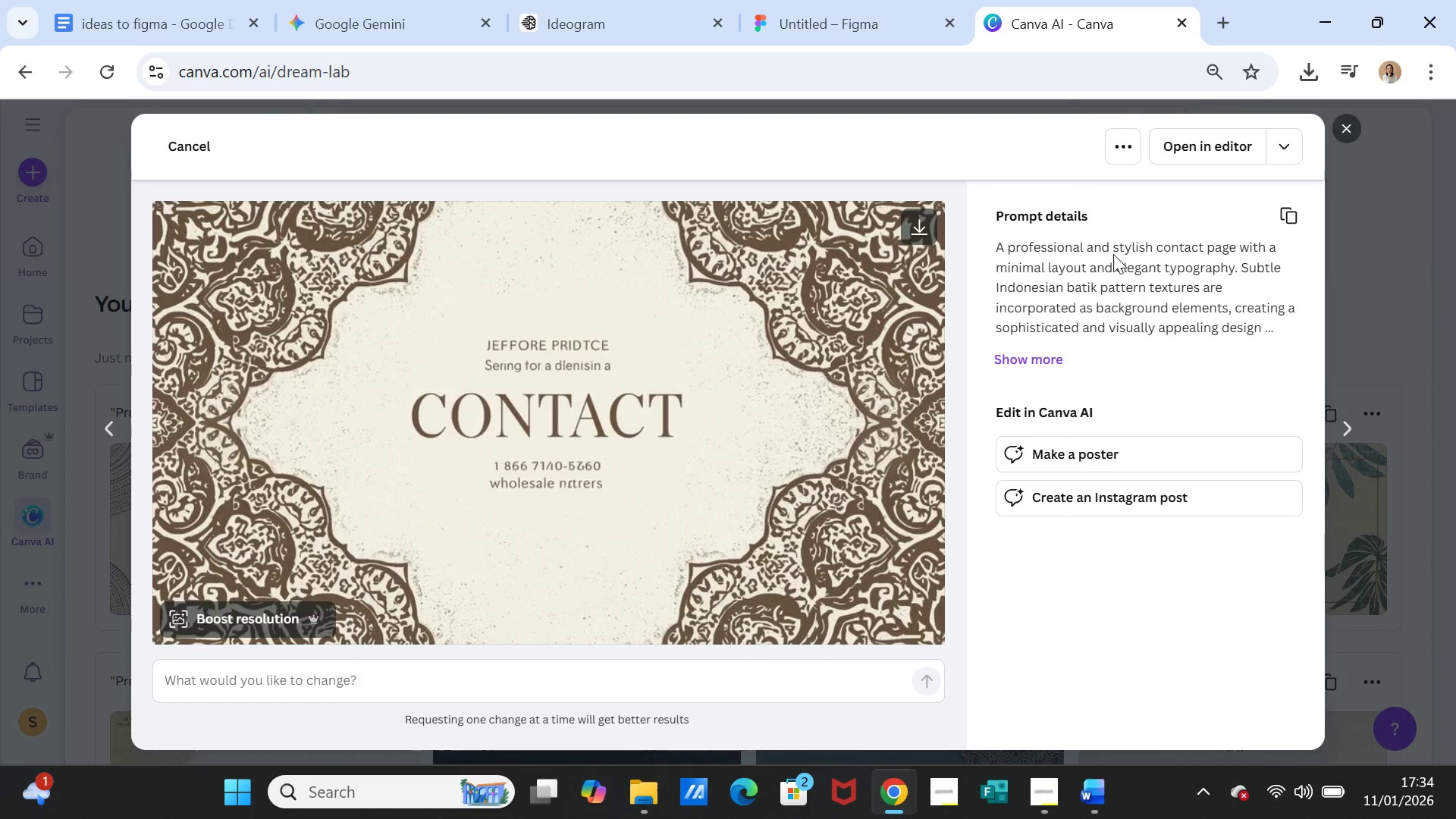 
wait(5.27)
 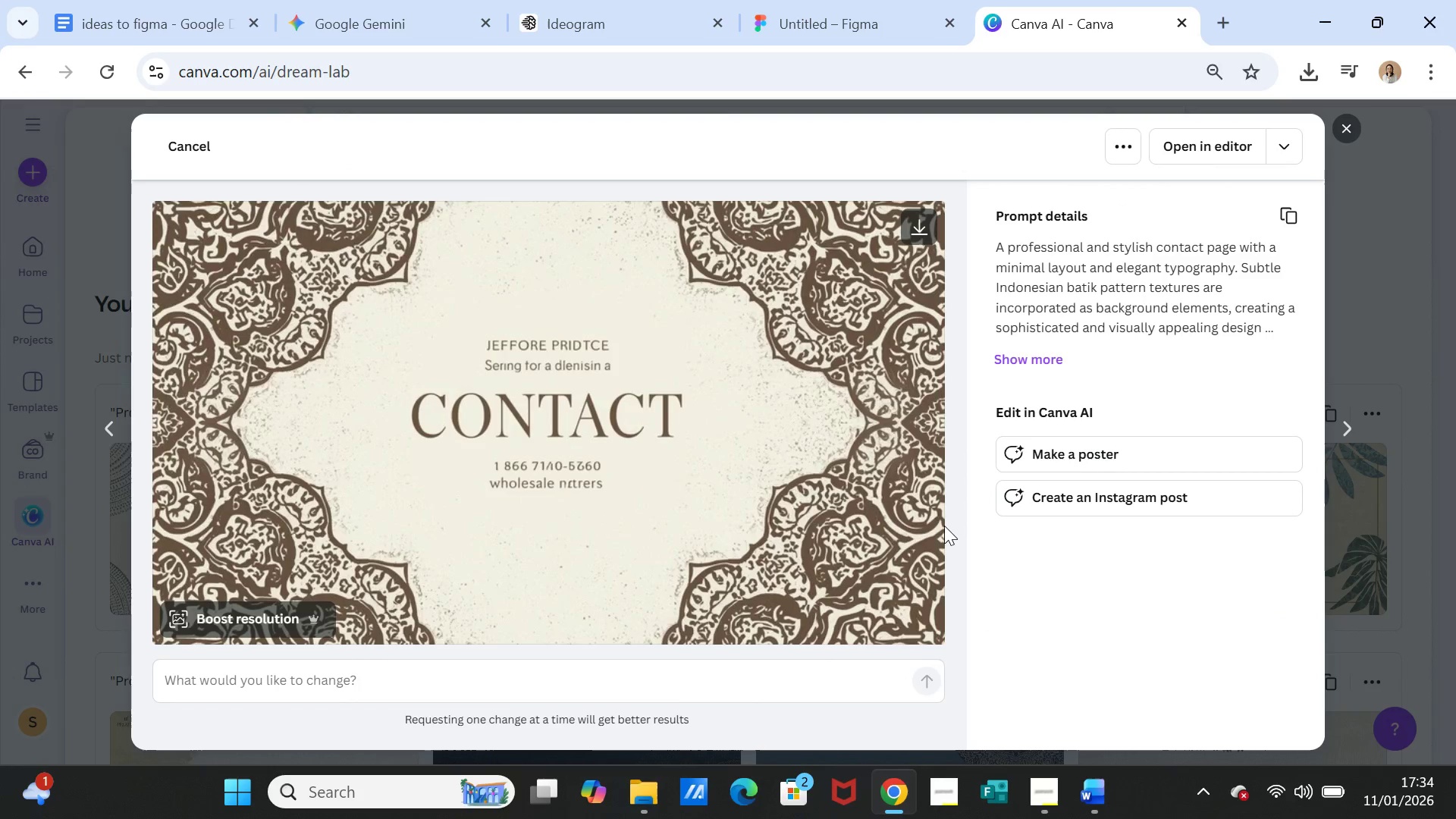 
left_click([1348, 124])
 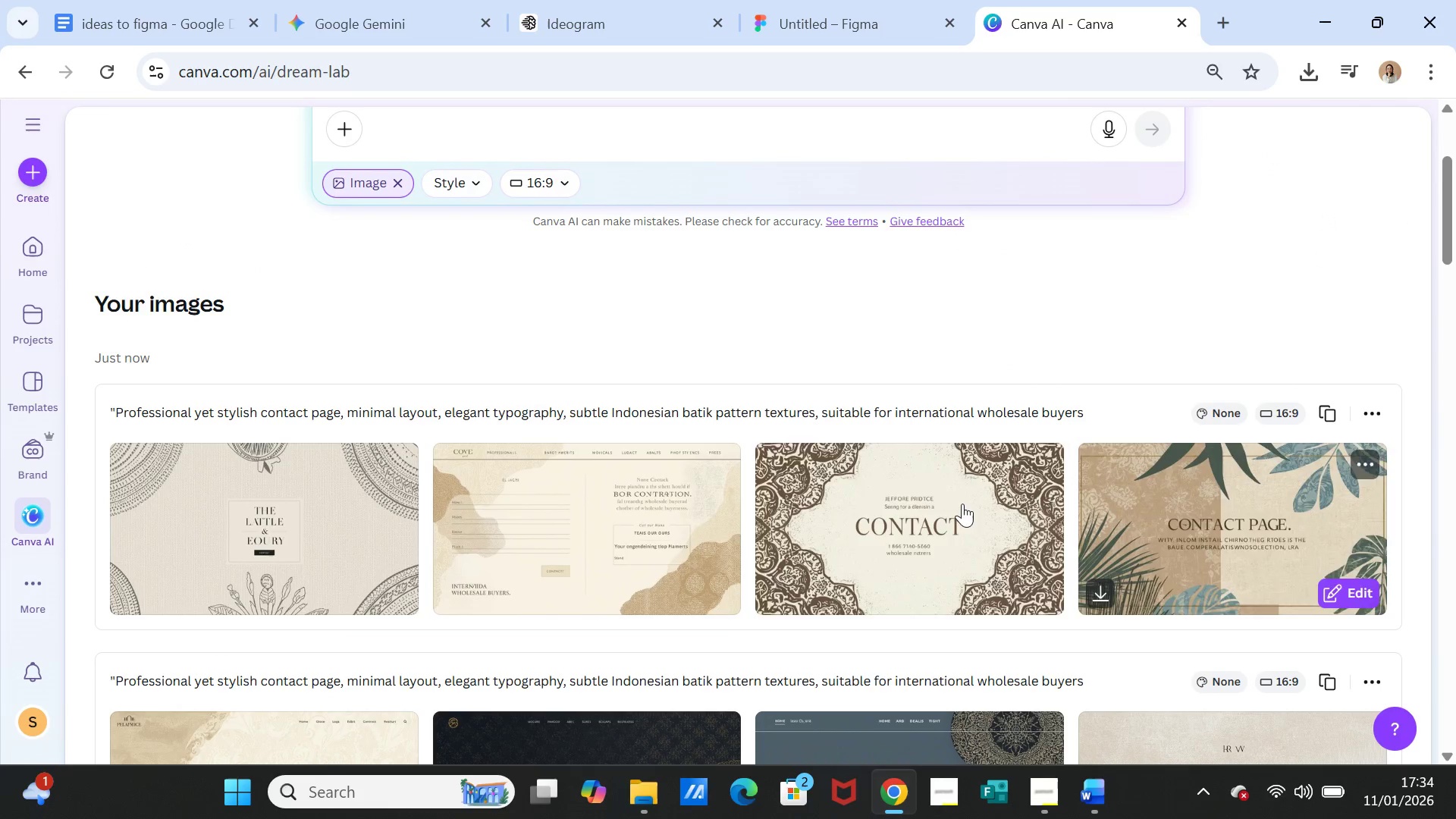 
left_click([687, 529])
 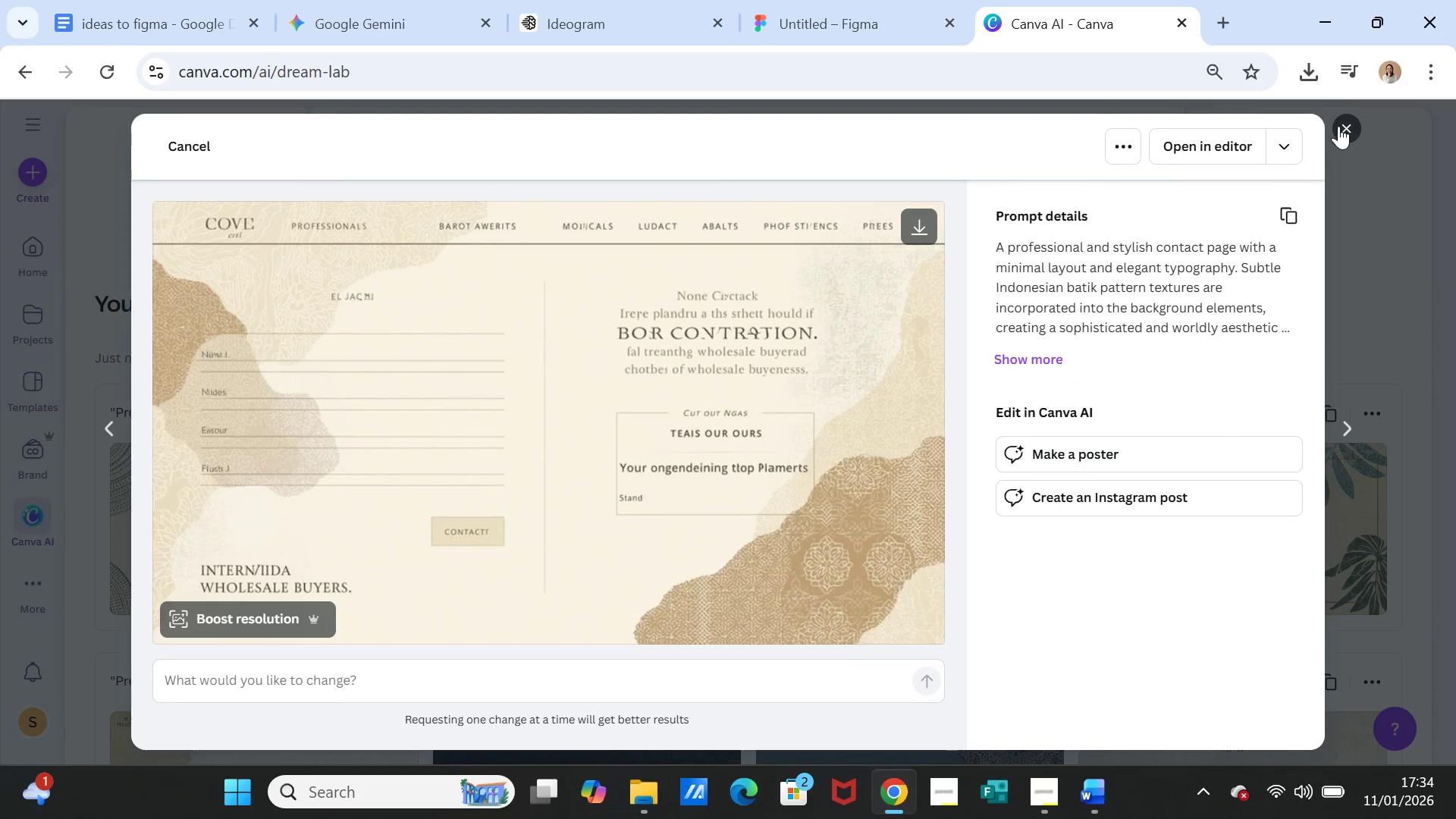 
left_click([1341, 124])
 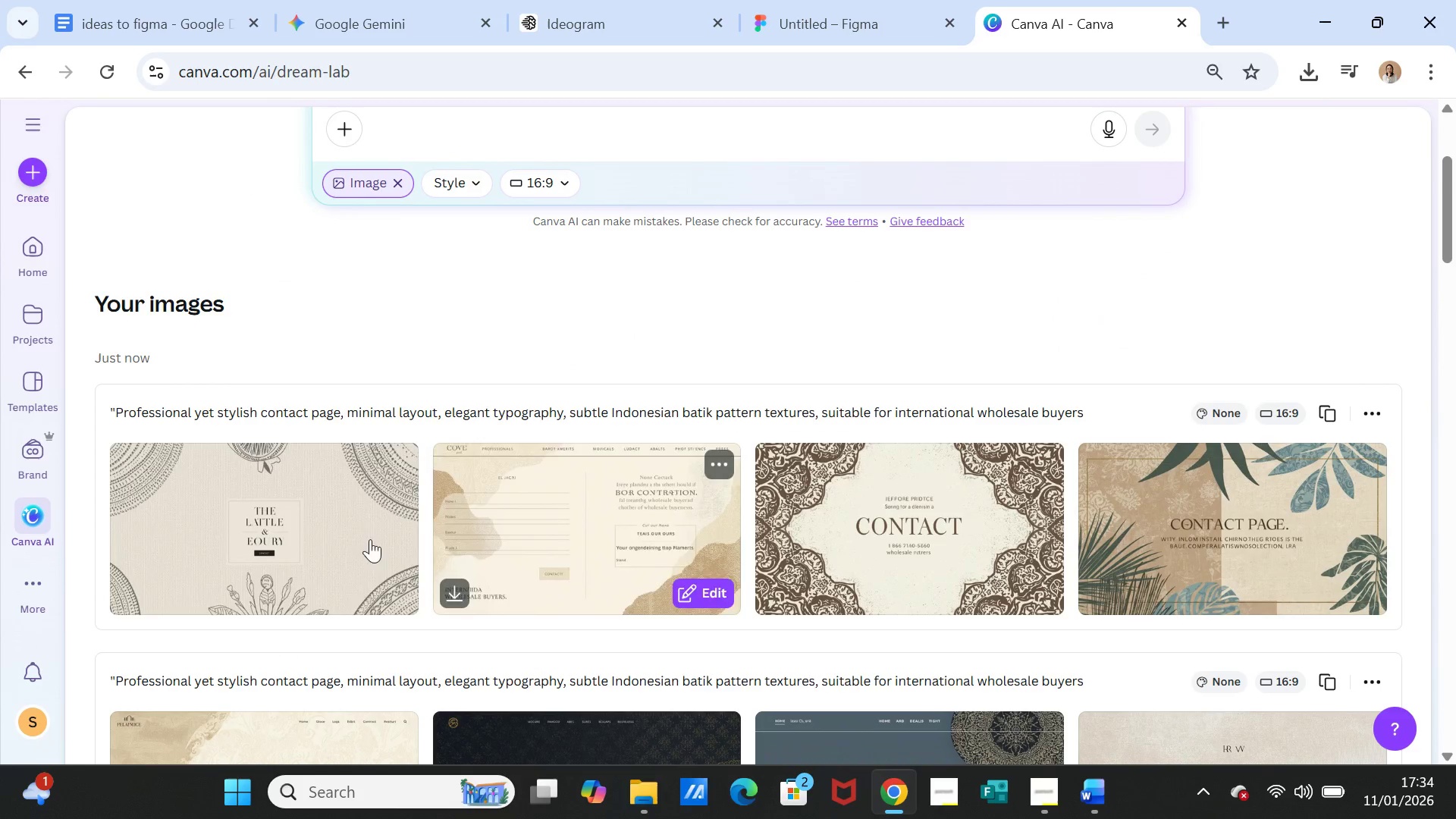 
left_click([313, 533])
 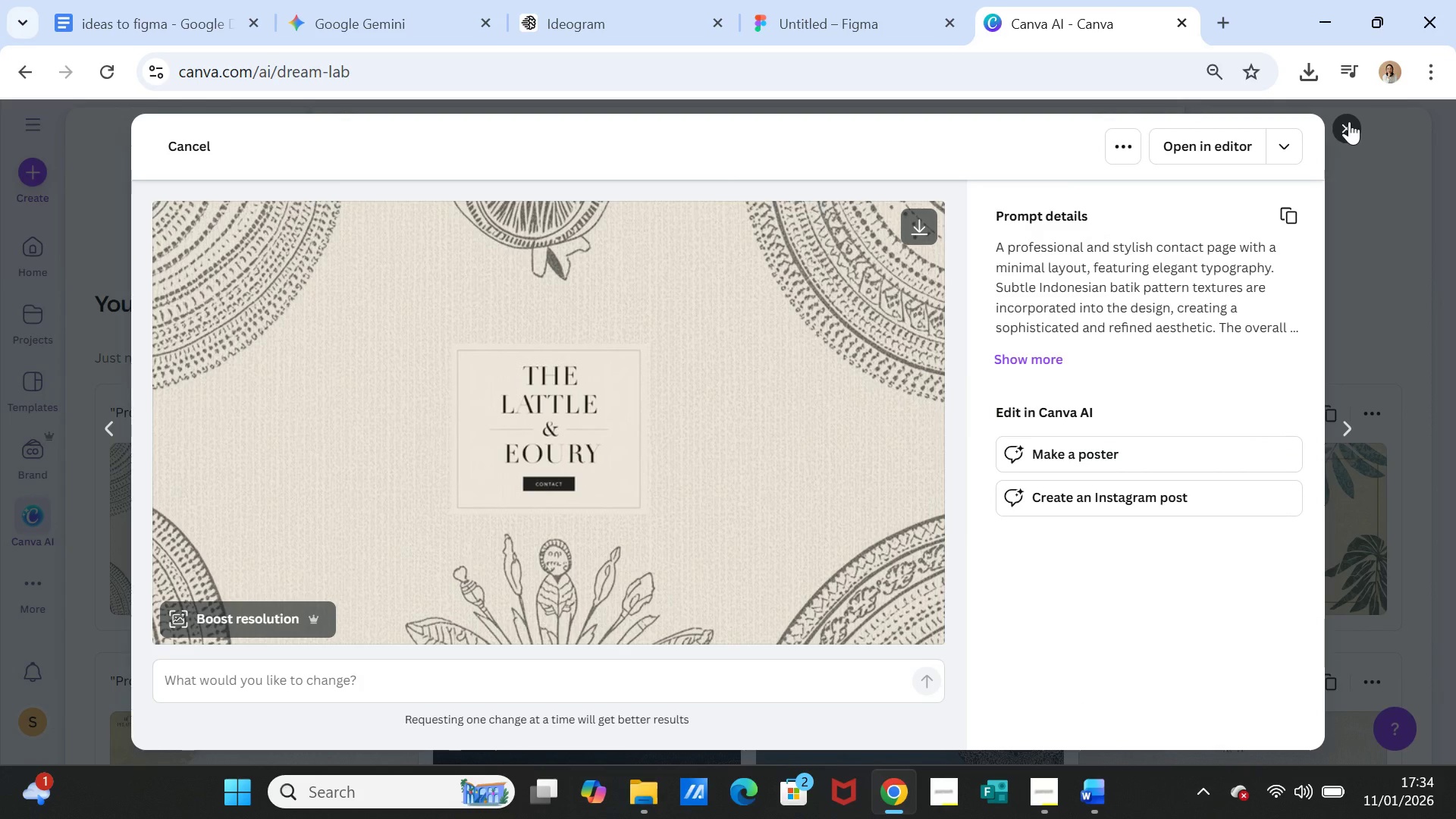 
wait(7.41)
 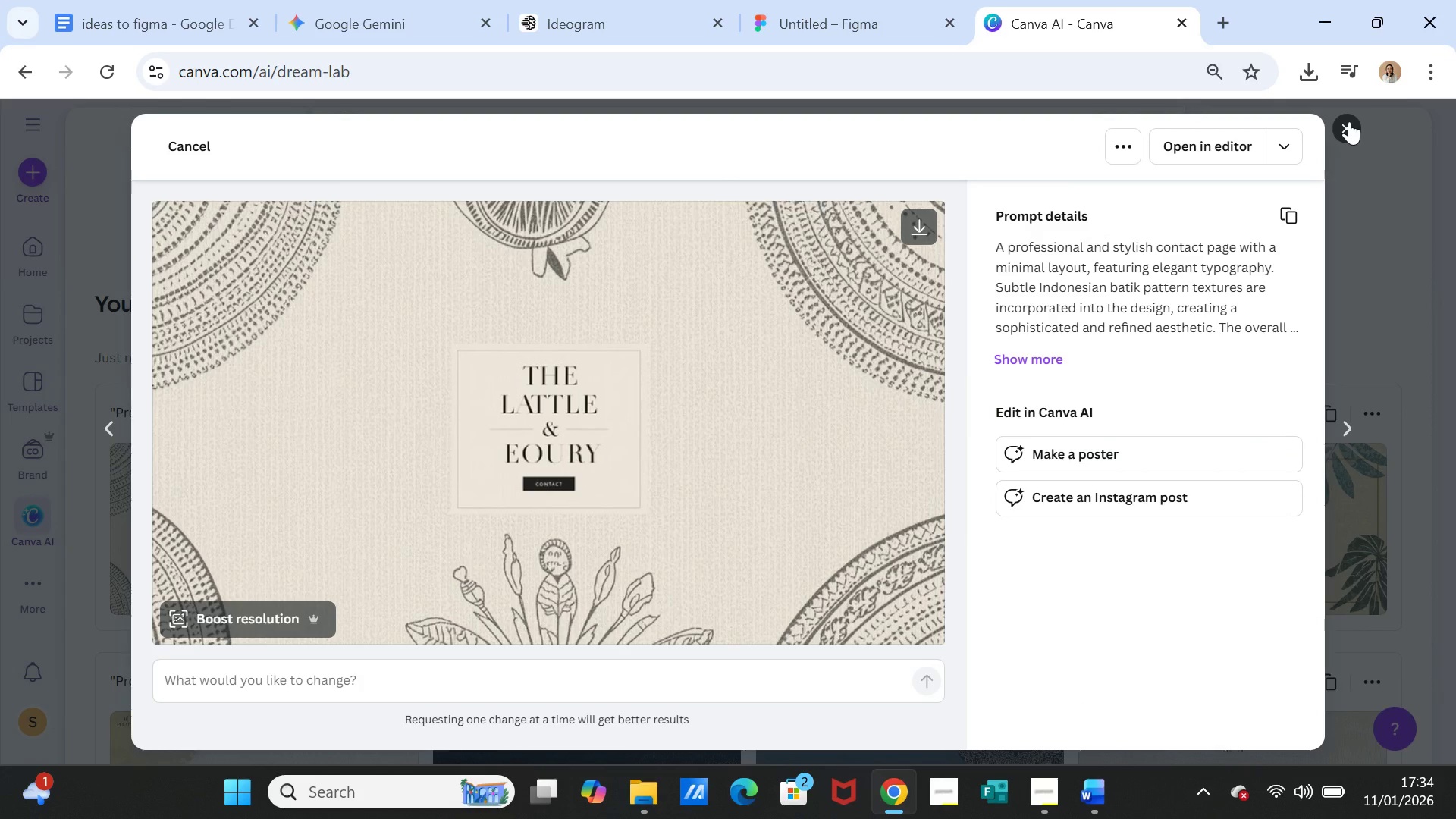 
left_click([1059, 409])
 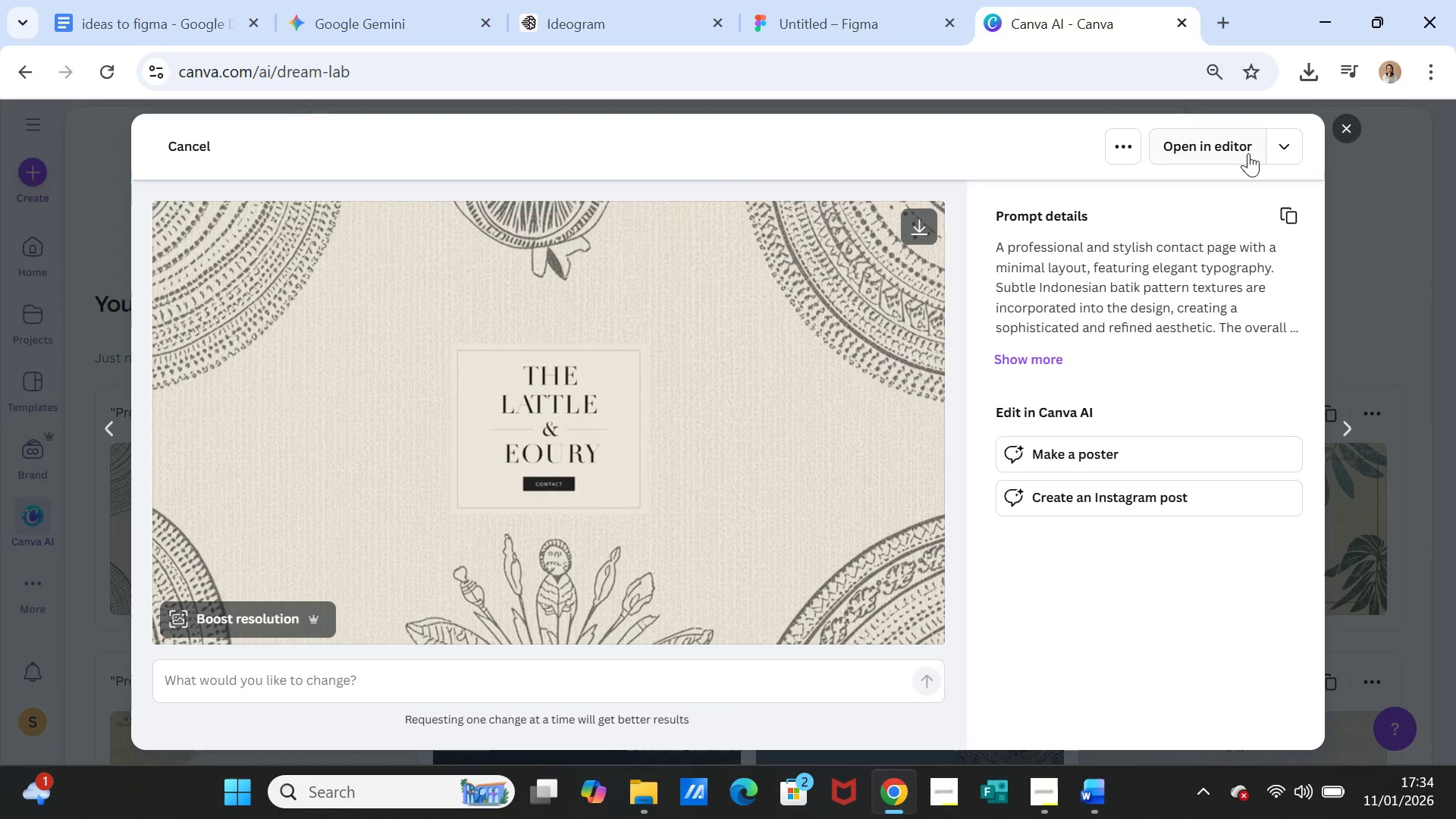 
left_click([1136, 142])
 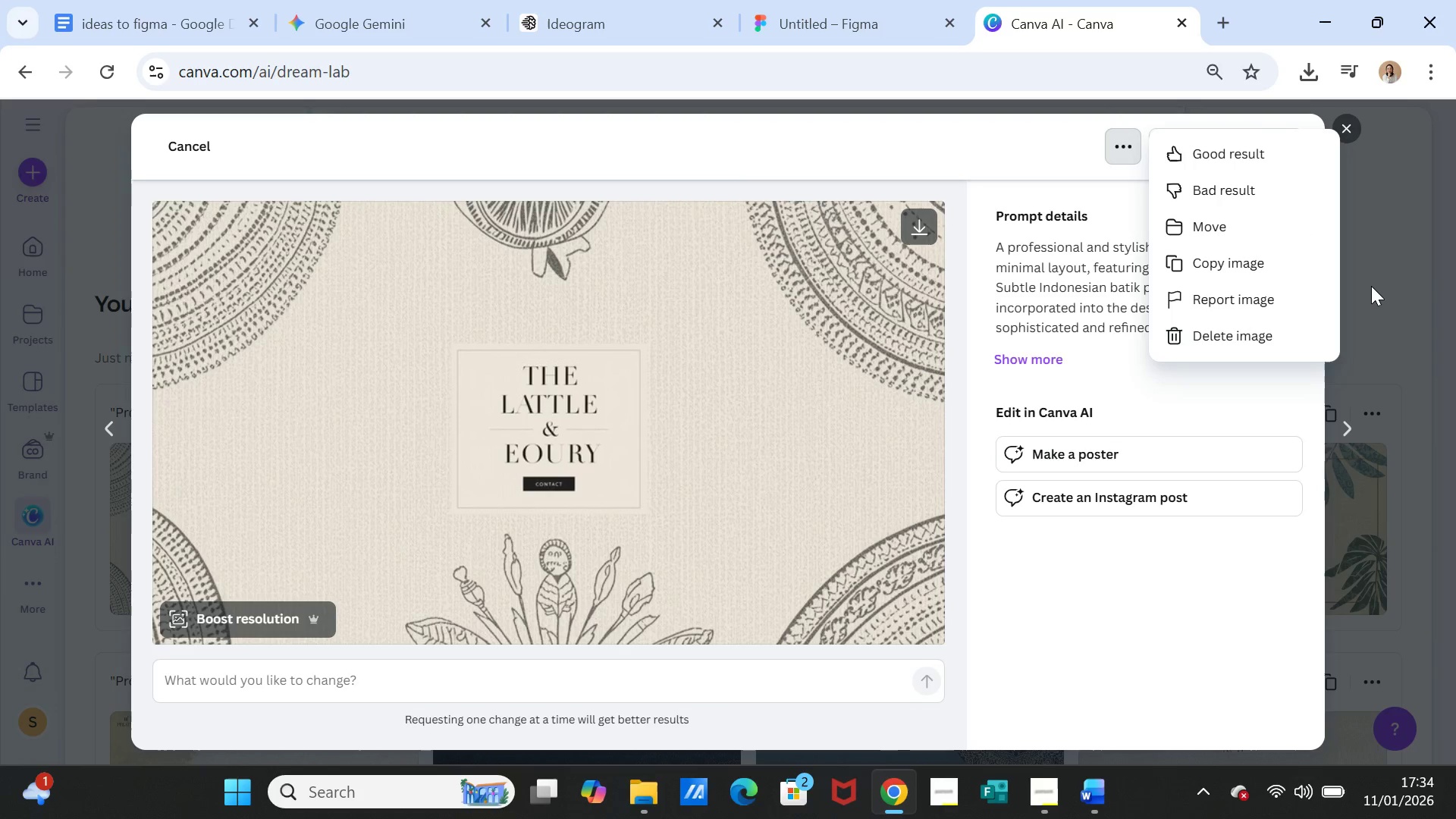 
left_click([1373, 290])
 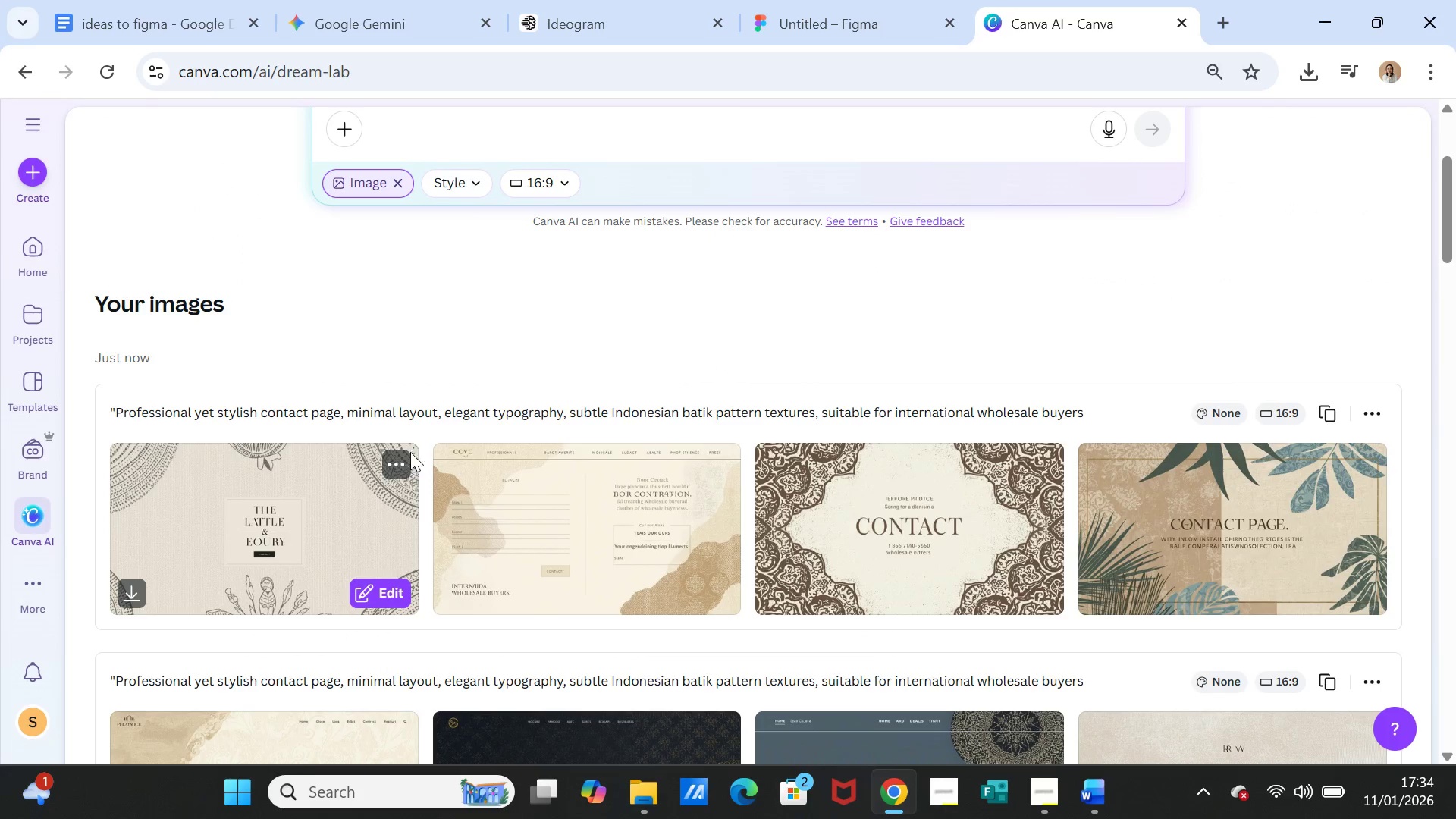 
left_click([373, 592])
 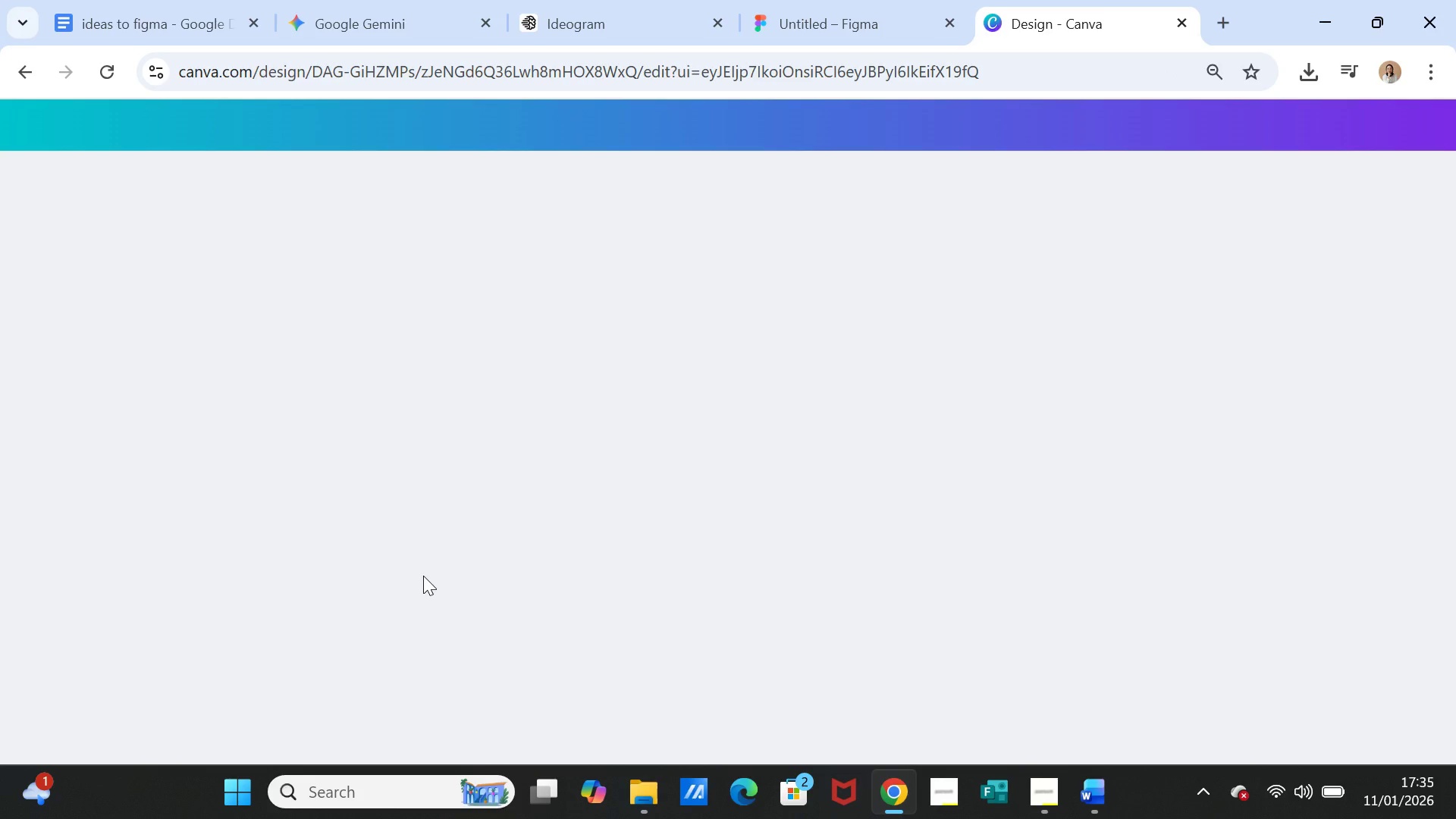 
wait(9.55)
 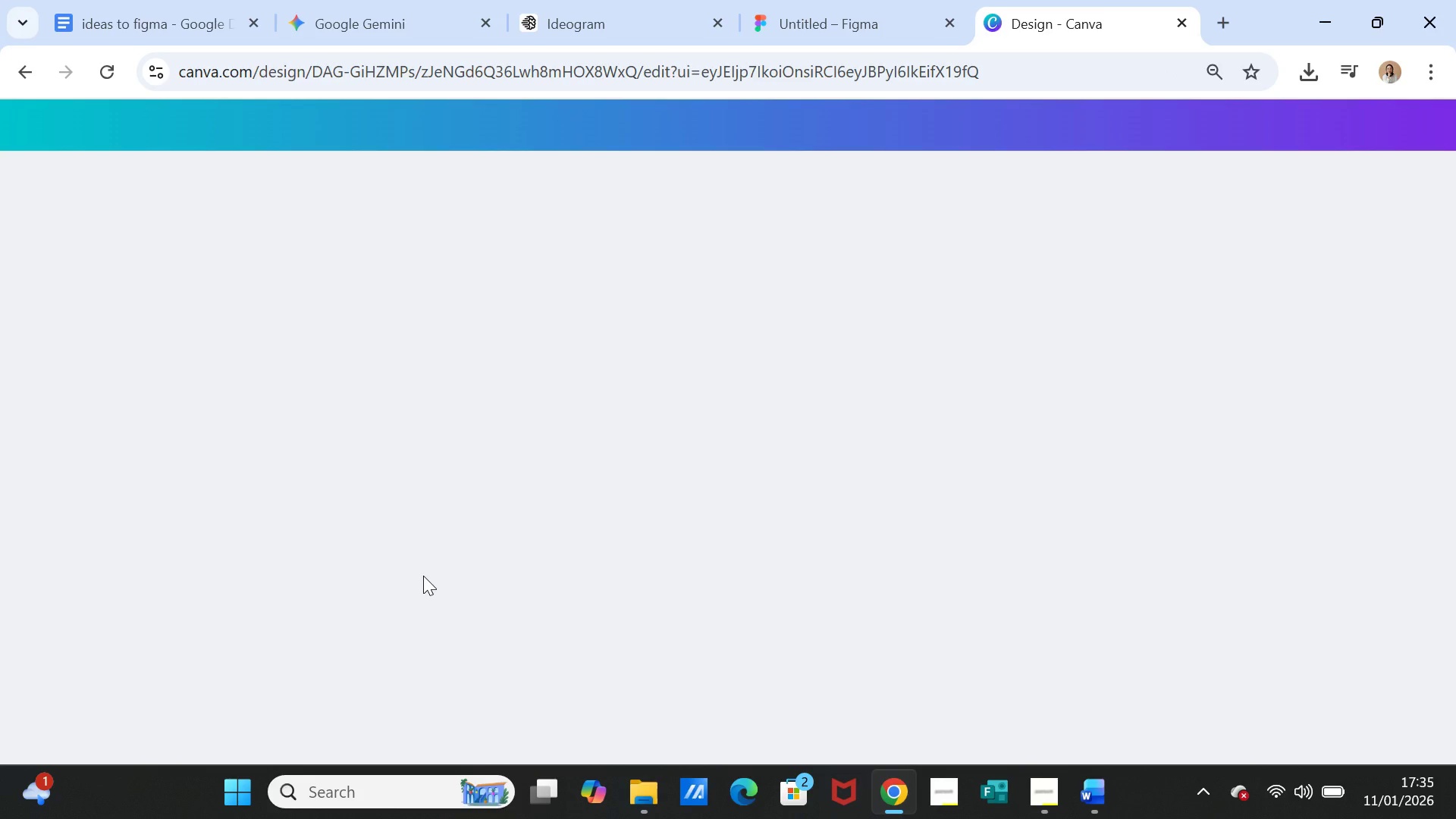 
left_click([286, 460])
 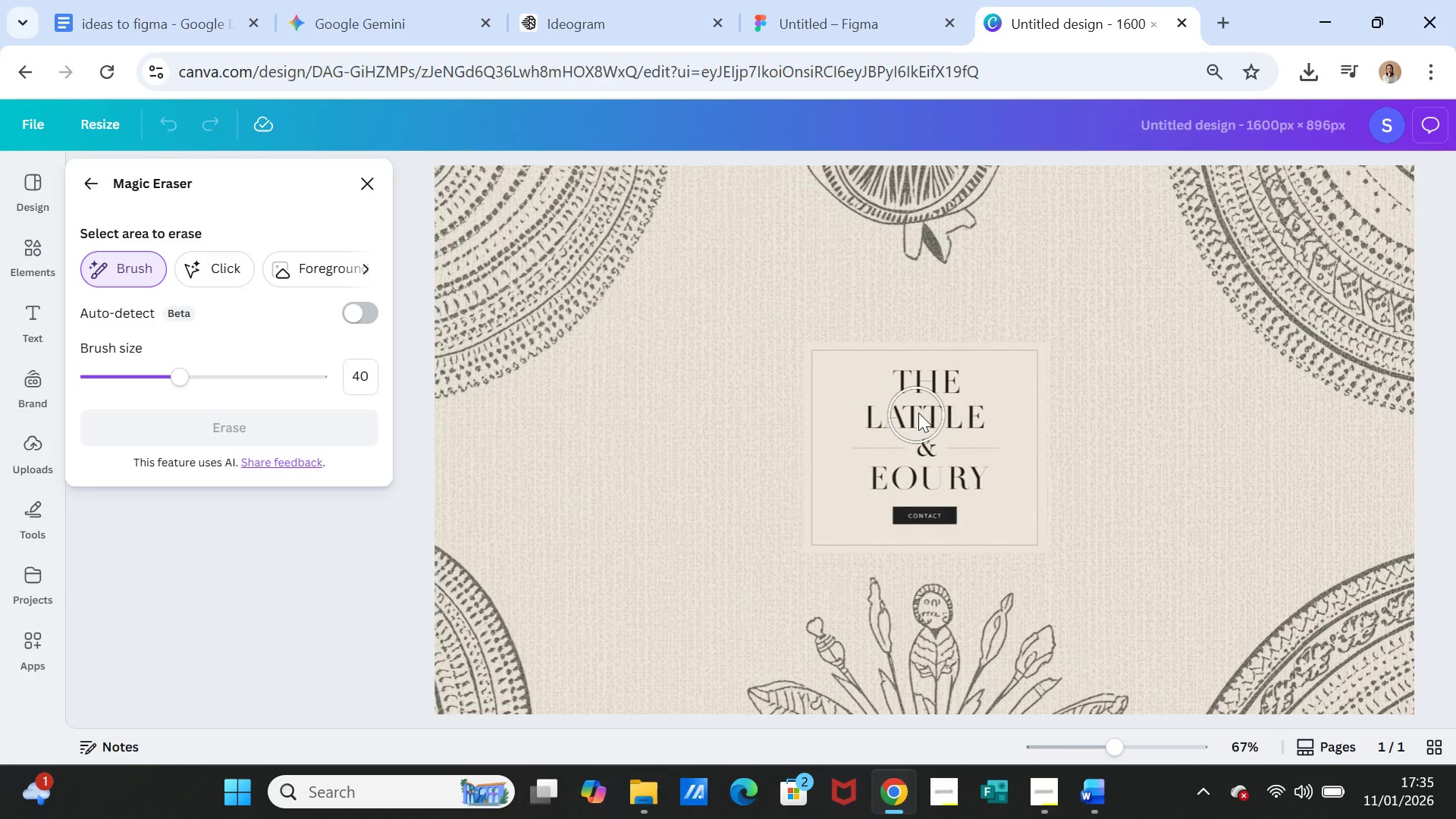 
left_click_drag(start_coordinate=[910, 396], to_coordinate=[968, 461])
 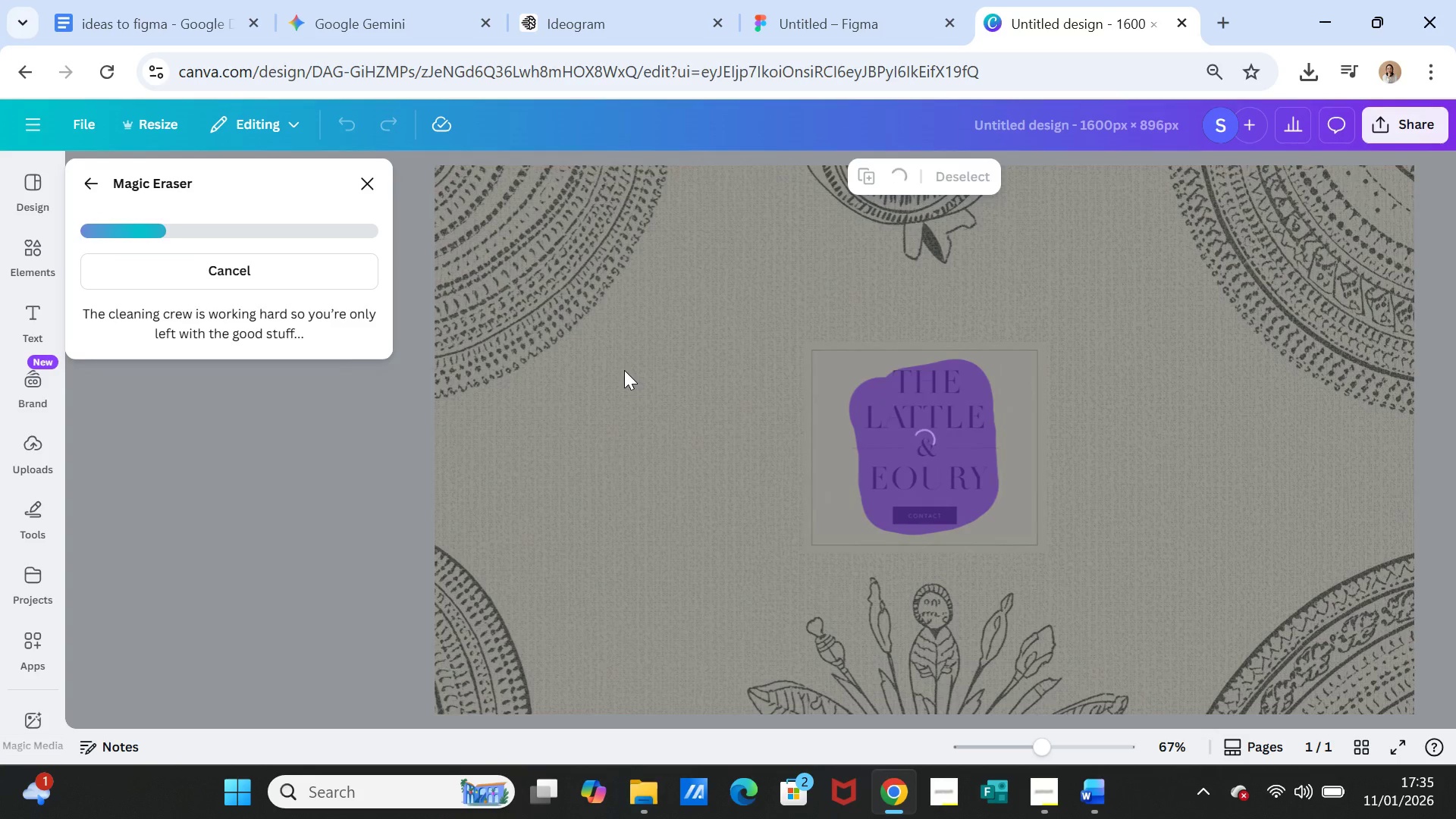 
wait(11.16)
 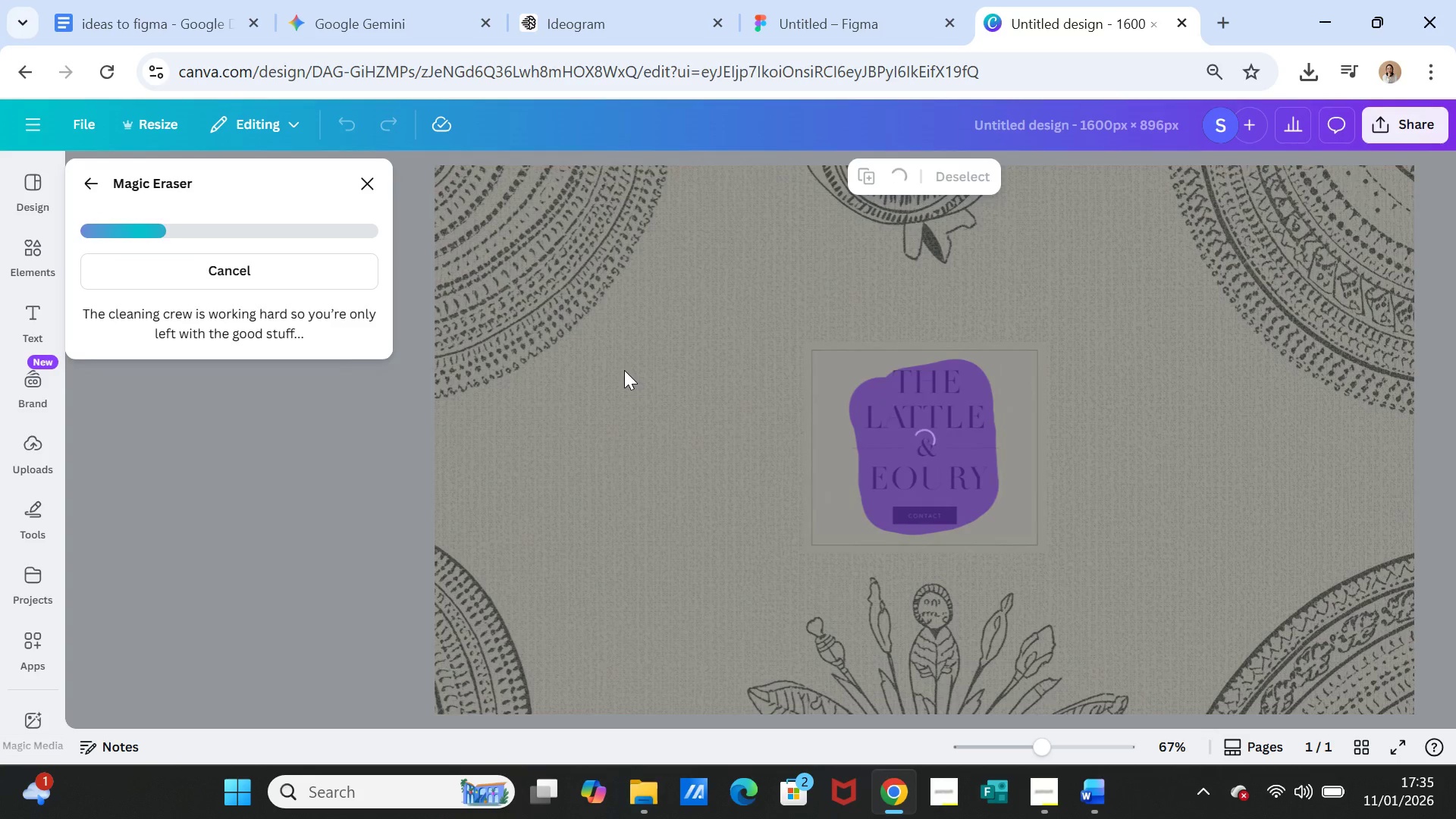 
left_click([905, 387])
 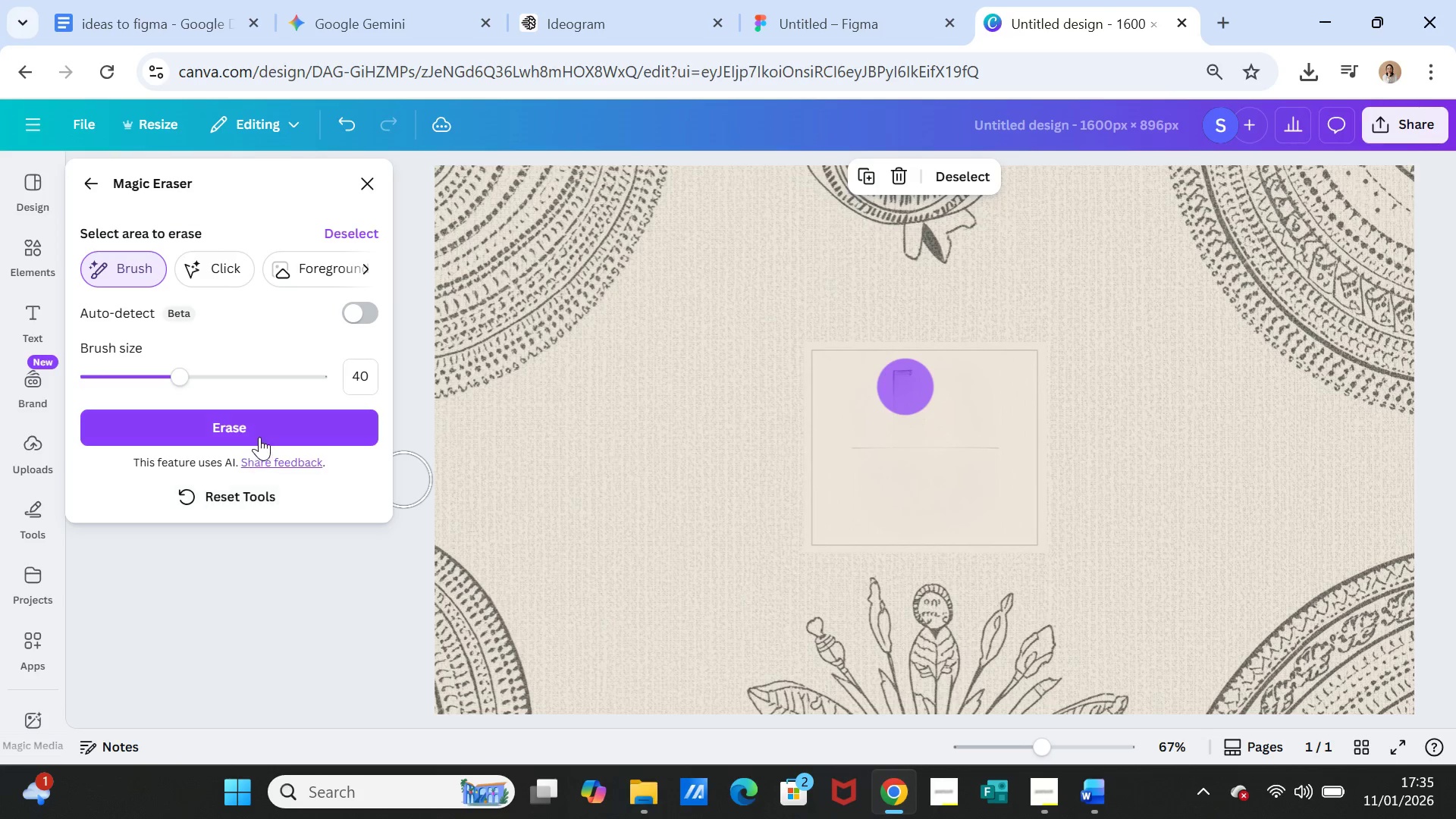 
left_click([259, 436])
 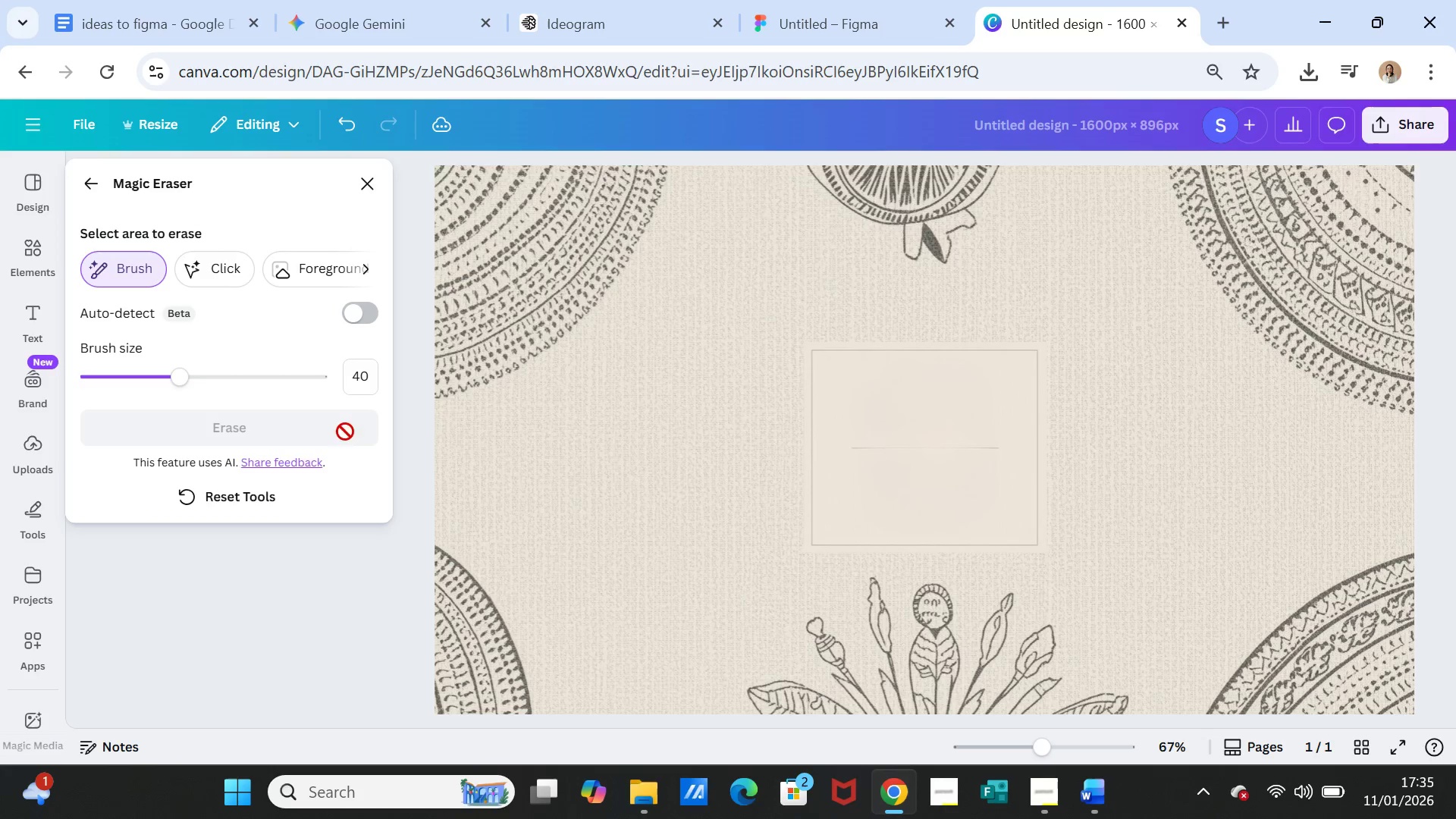 
wait(6.3)
 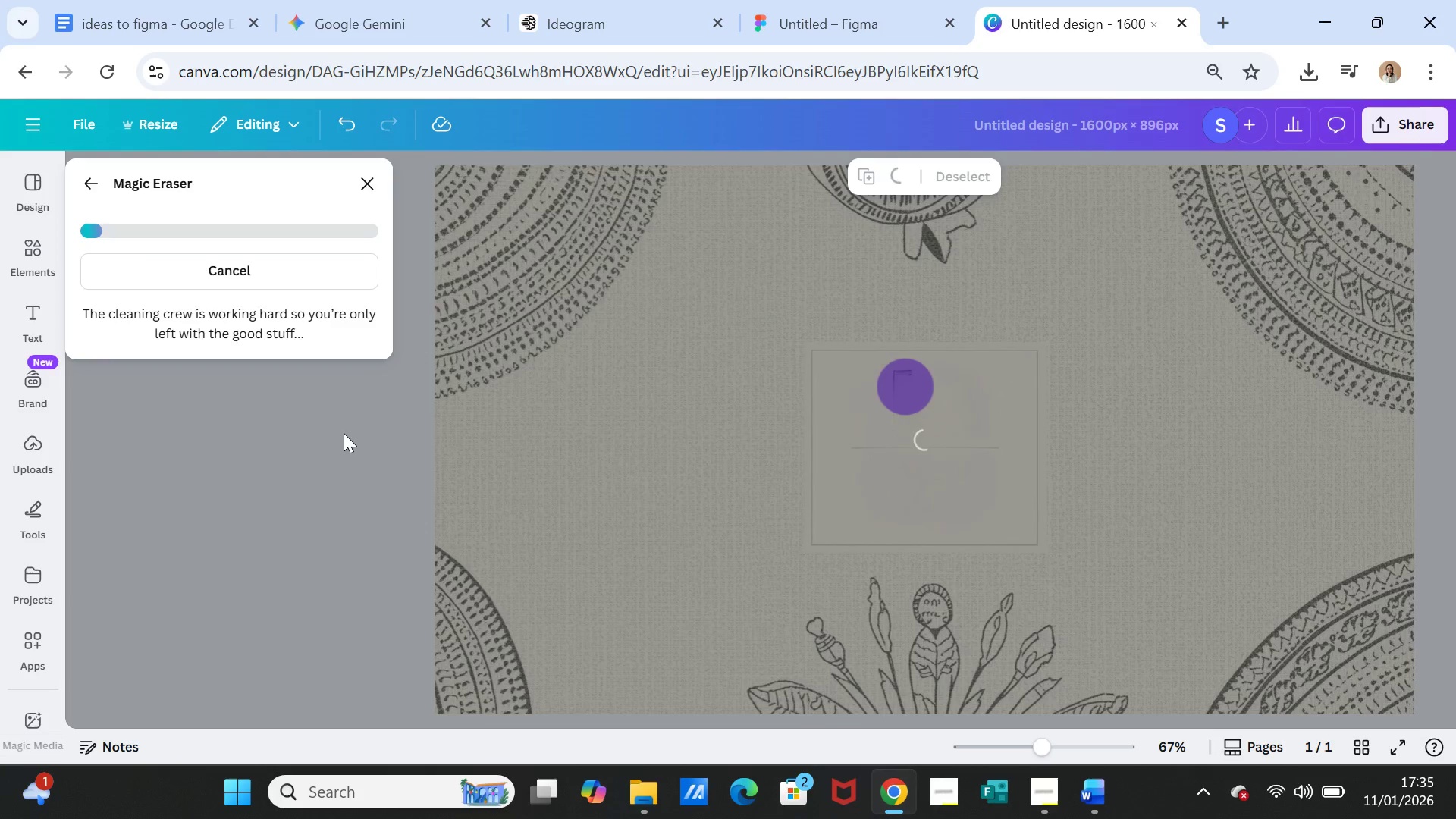 
left_click([375, 185])
 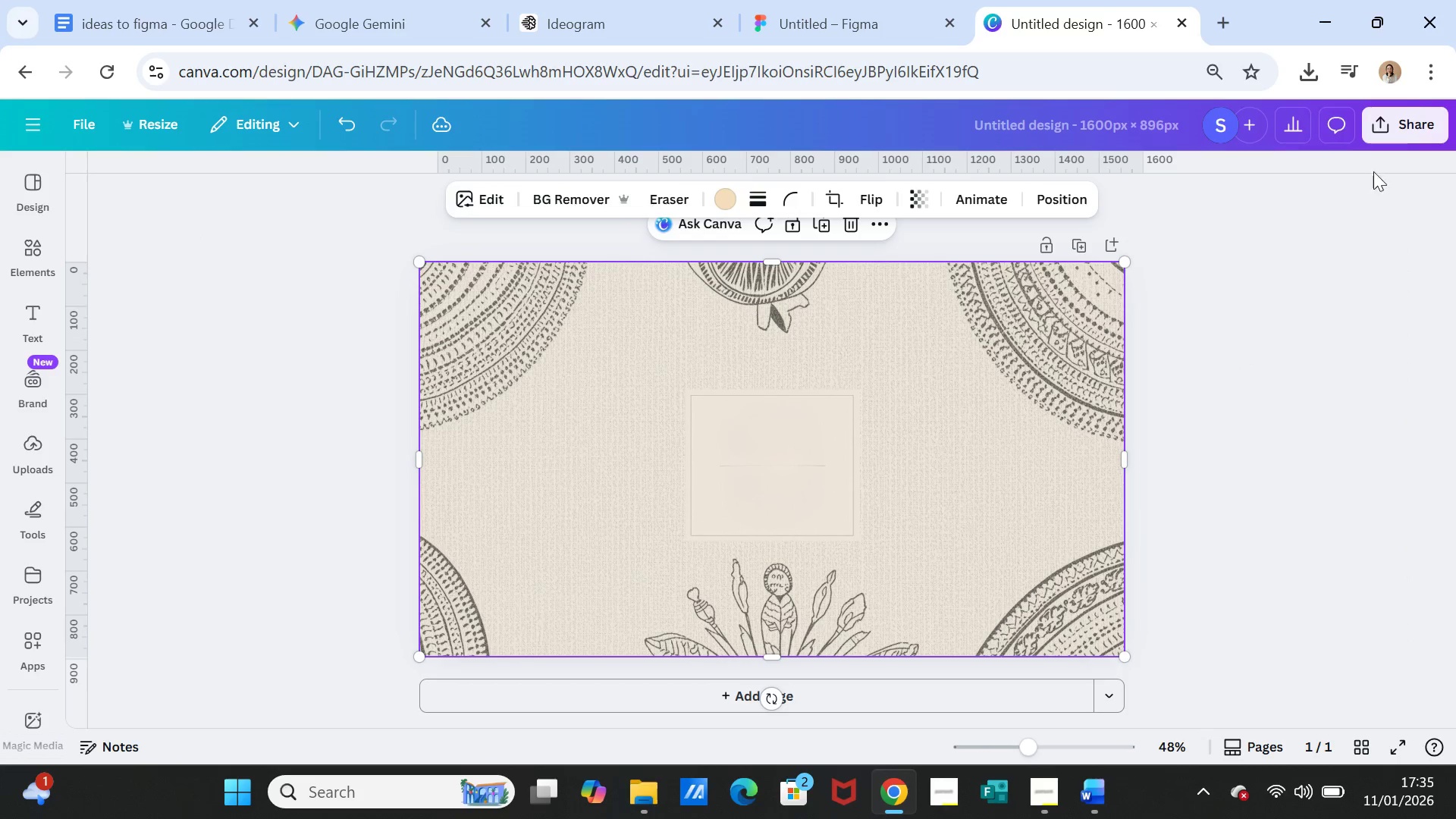 
left_click([1375, 134])
 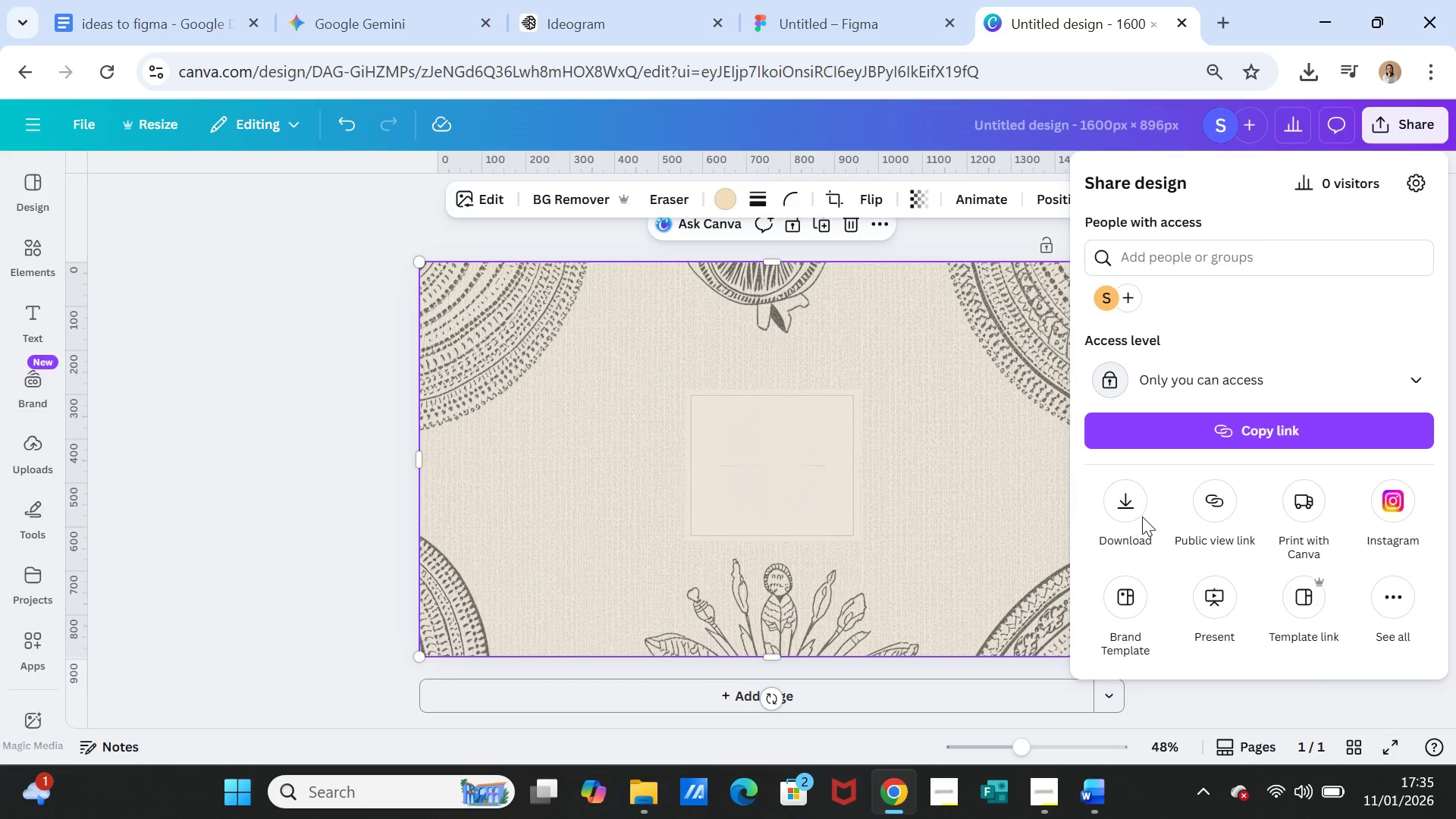 
left_click([1130, 512])
 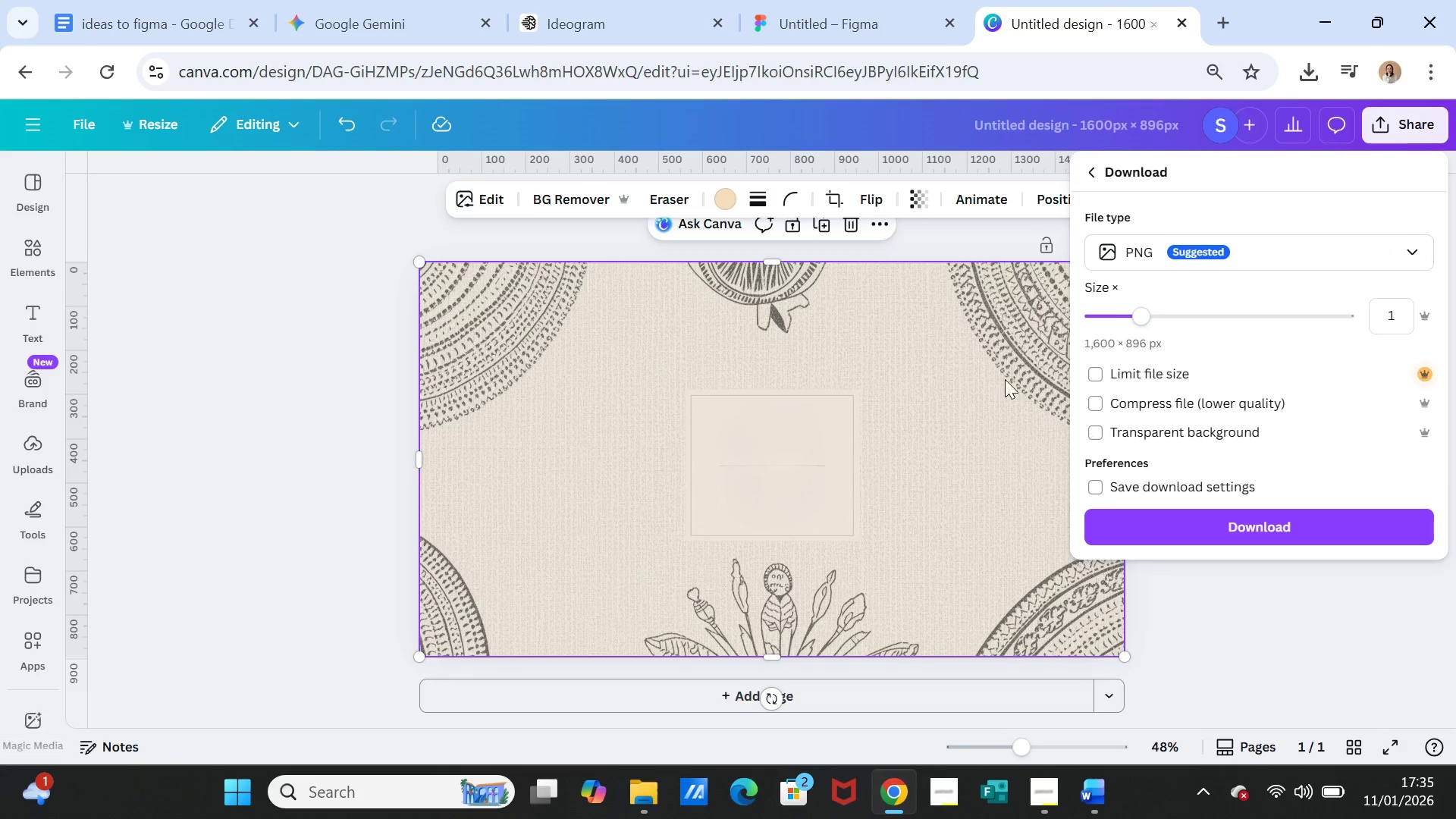 
left_click([1227, 523])
 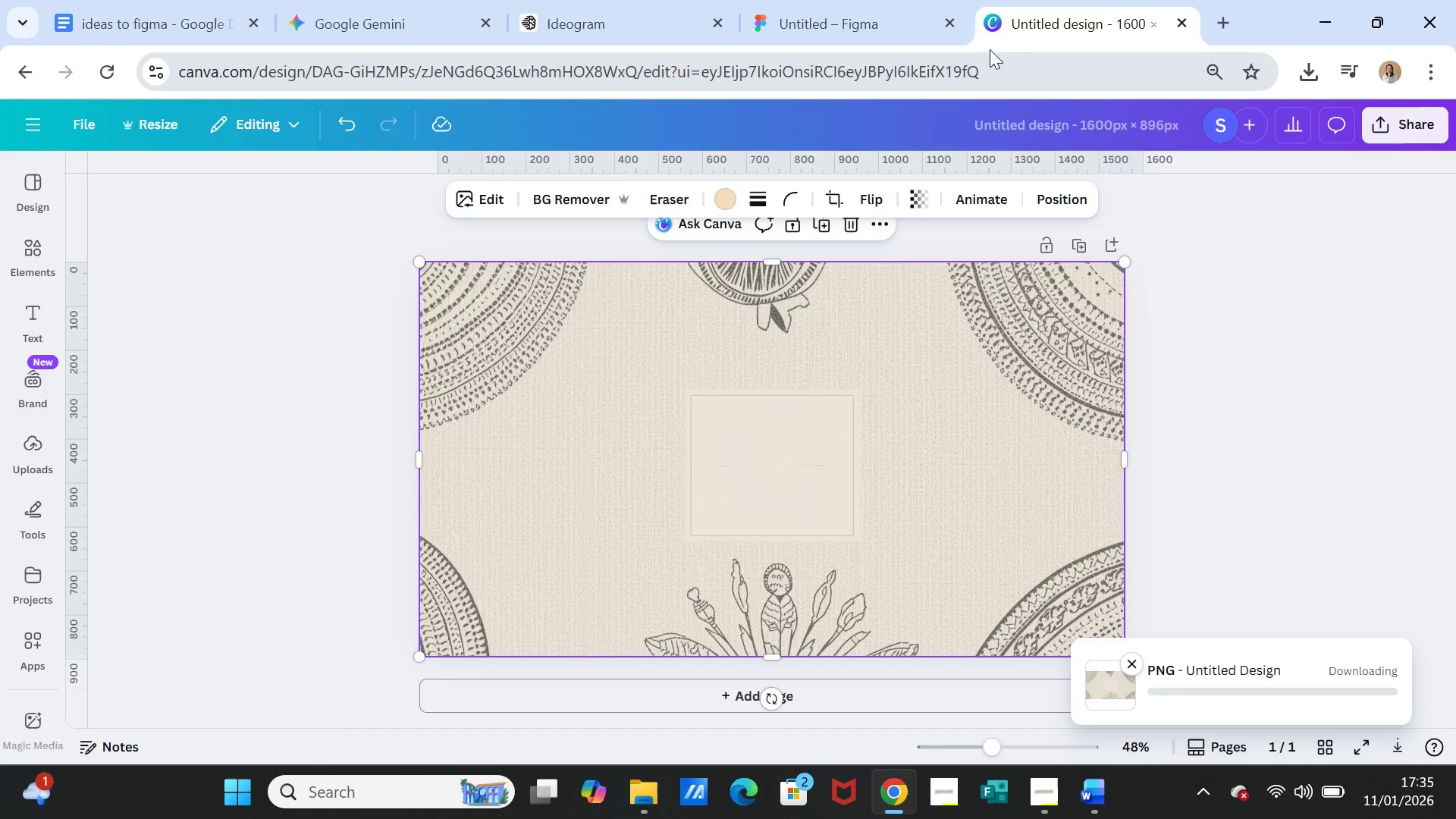 
mouse_move([1010, 22])
 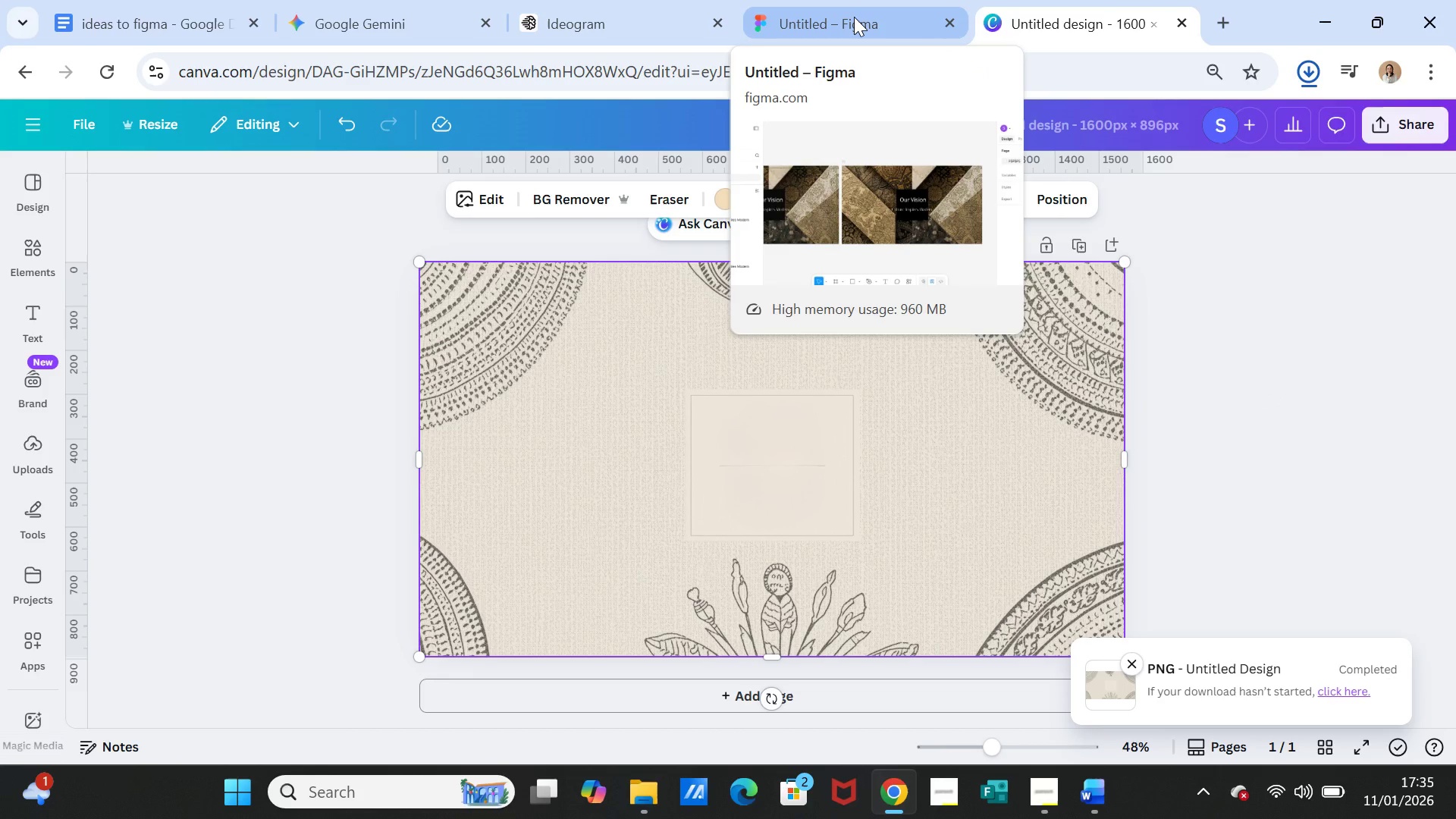 
left_click([854, 17])
 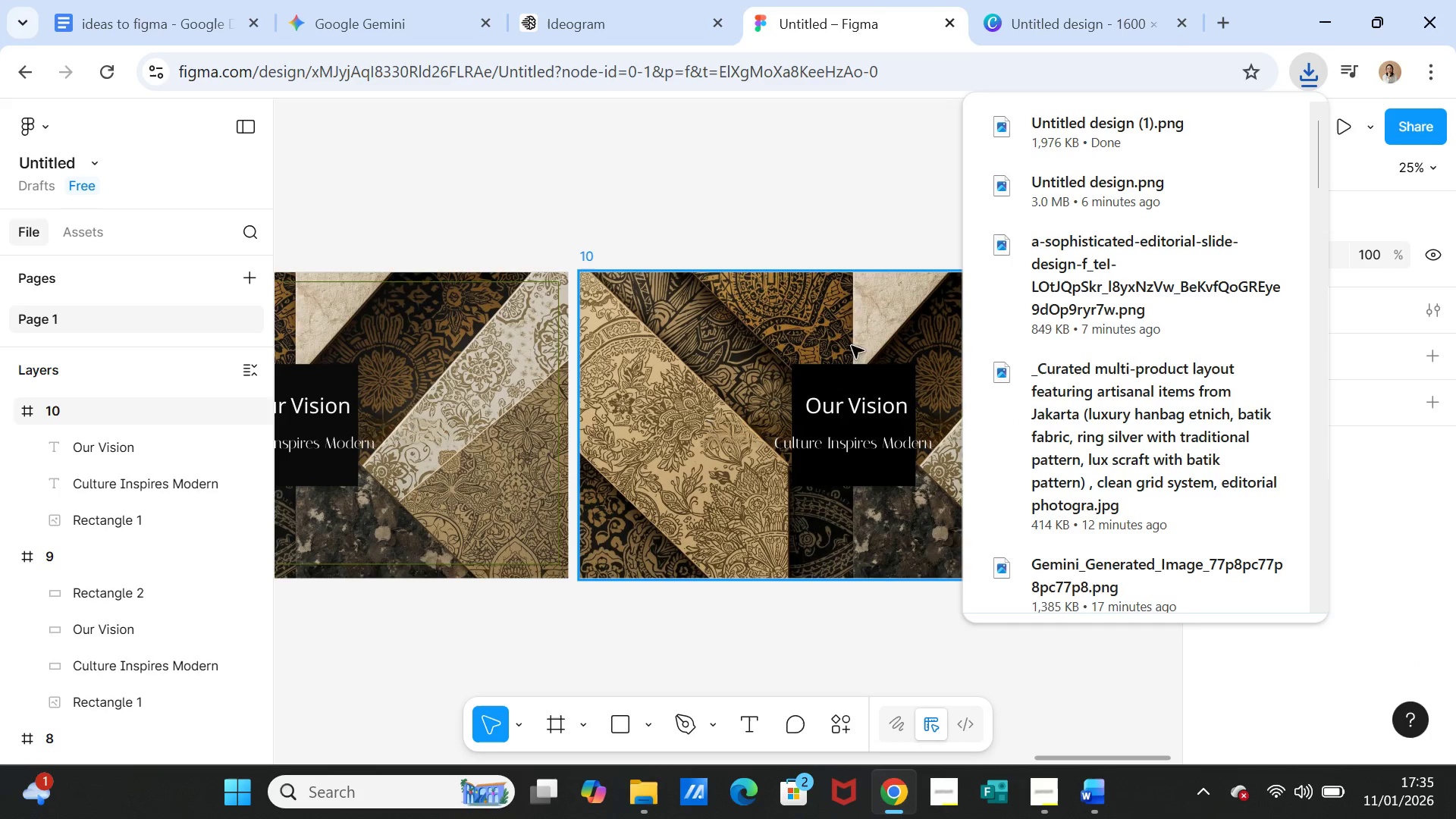 
left_click([845, 300])
 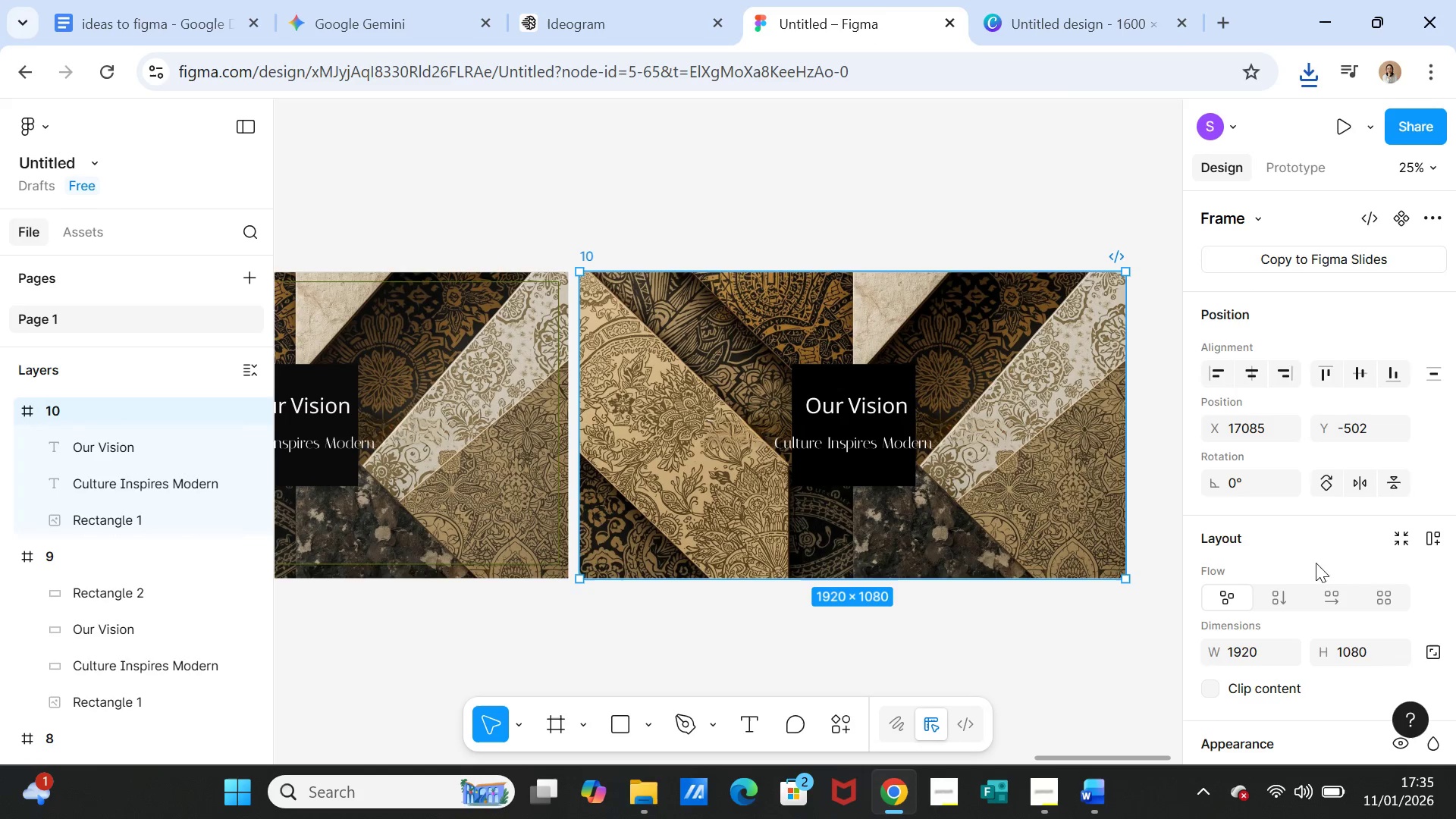 
scroll: coordinate [1298, 589], scroll_direction: down, amount: 4.0
 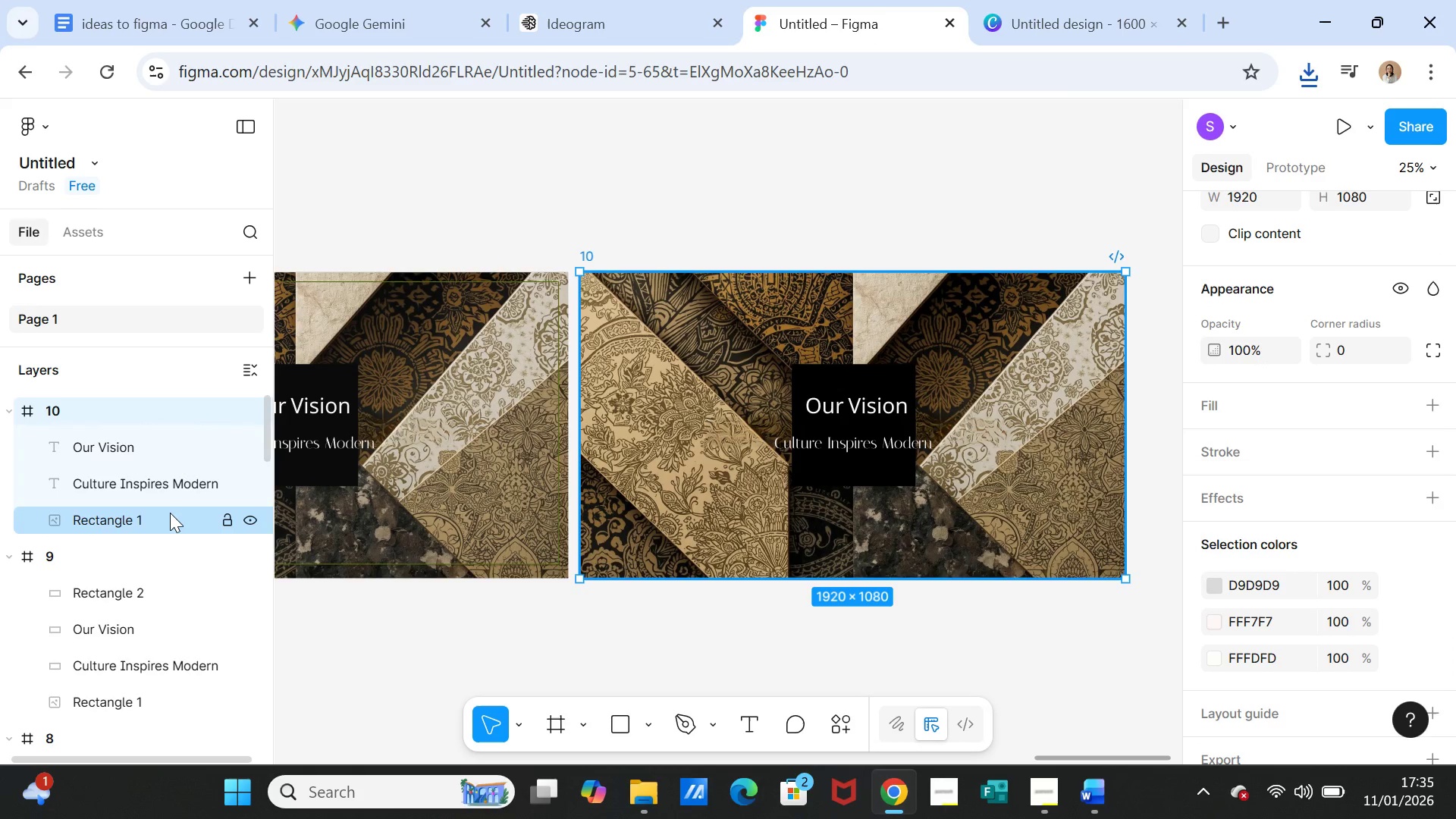 
left_click([170, 513])
 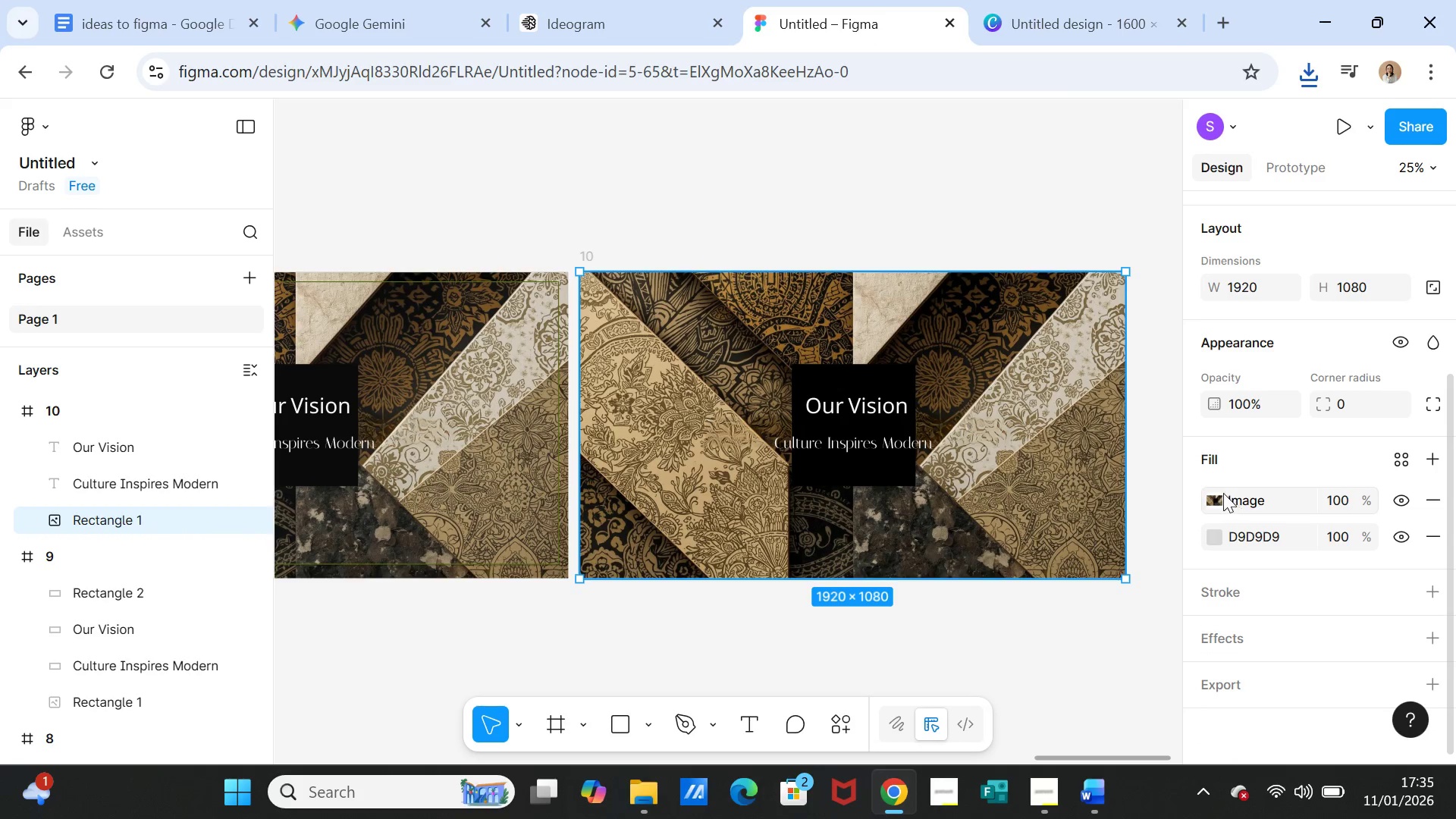 
left_click([1220, 496])
 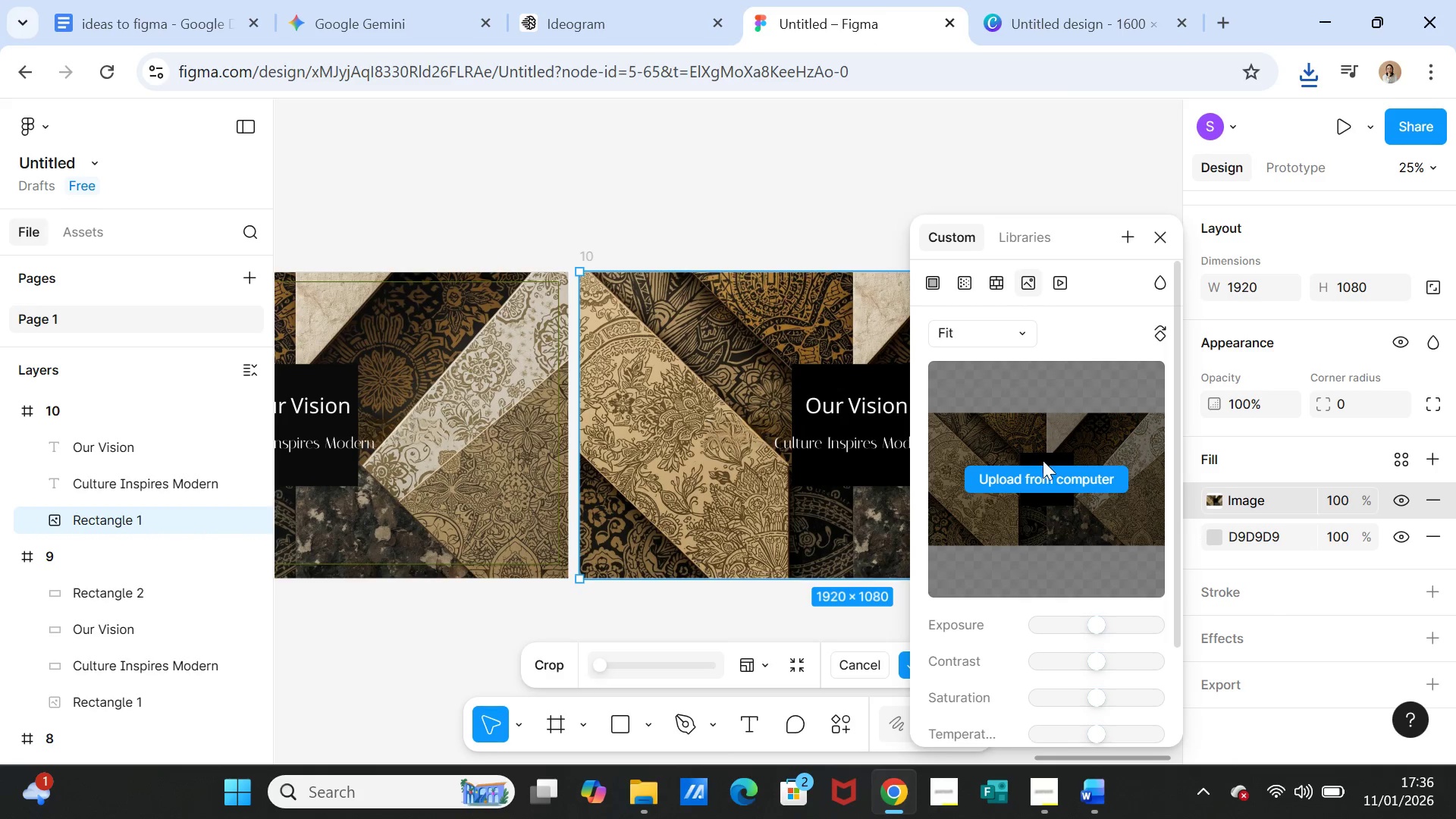 
left_click([1035, 483])
 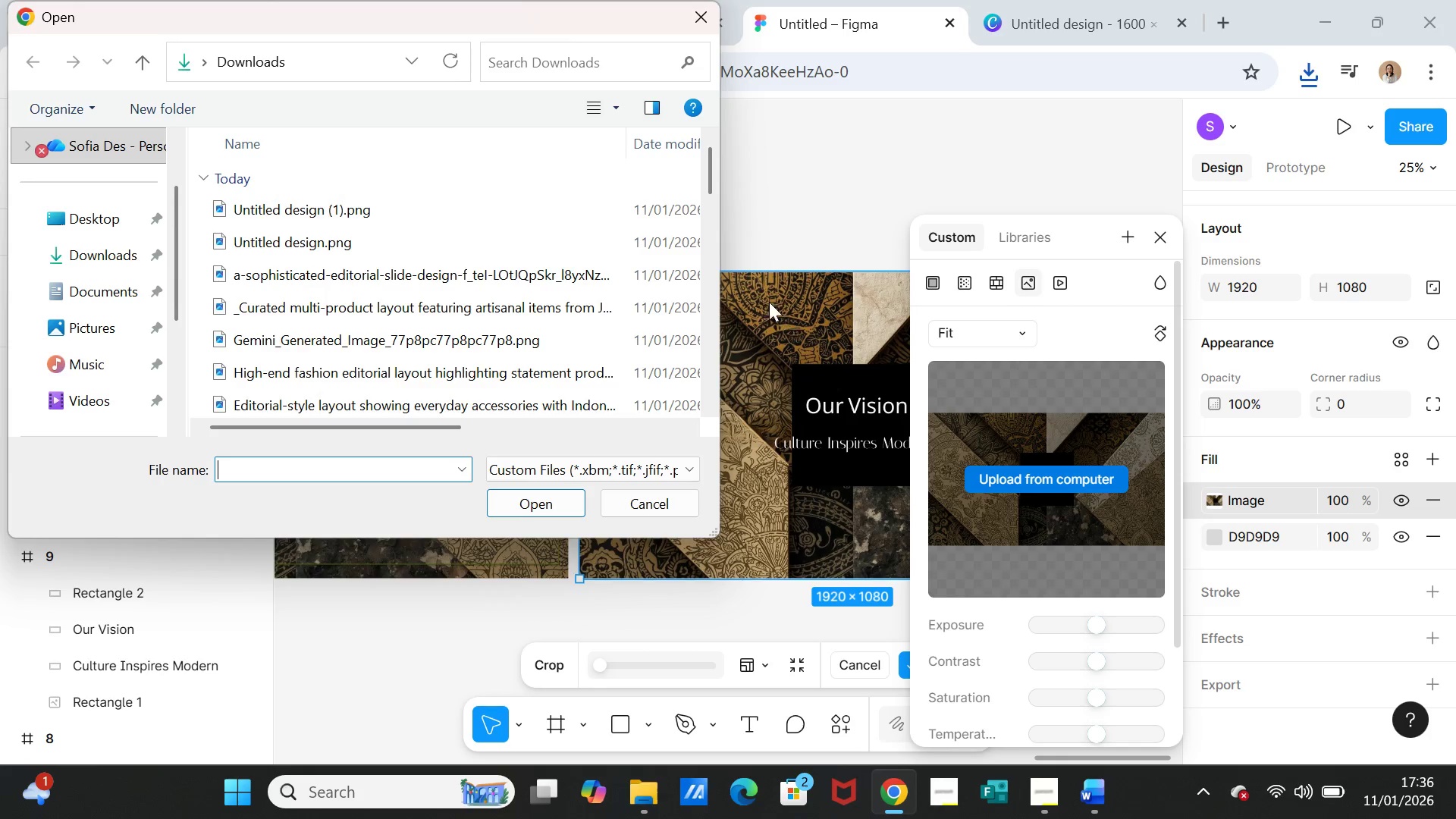 
left_click([372, 208])
 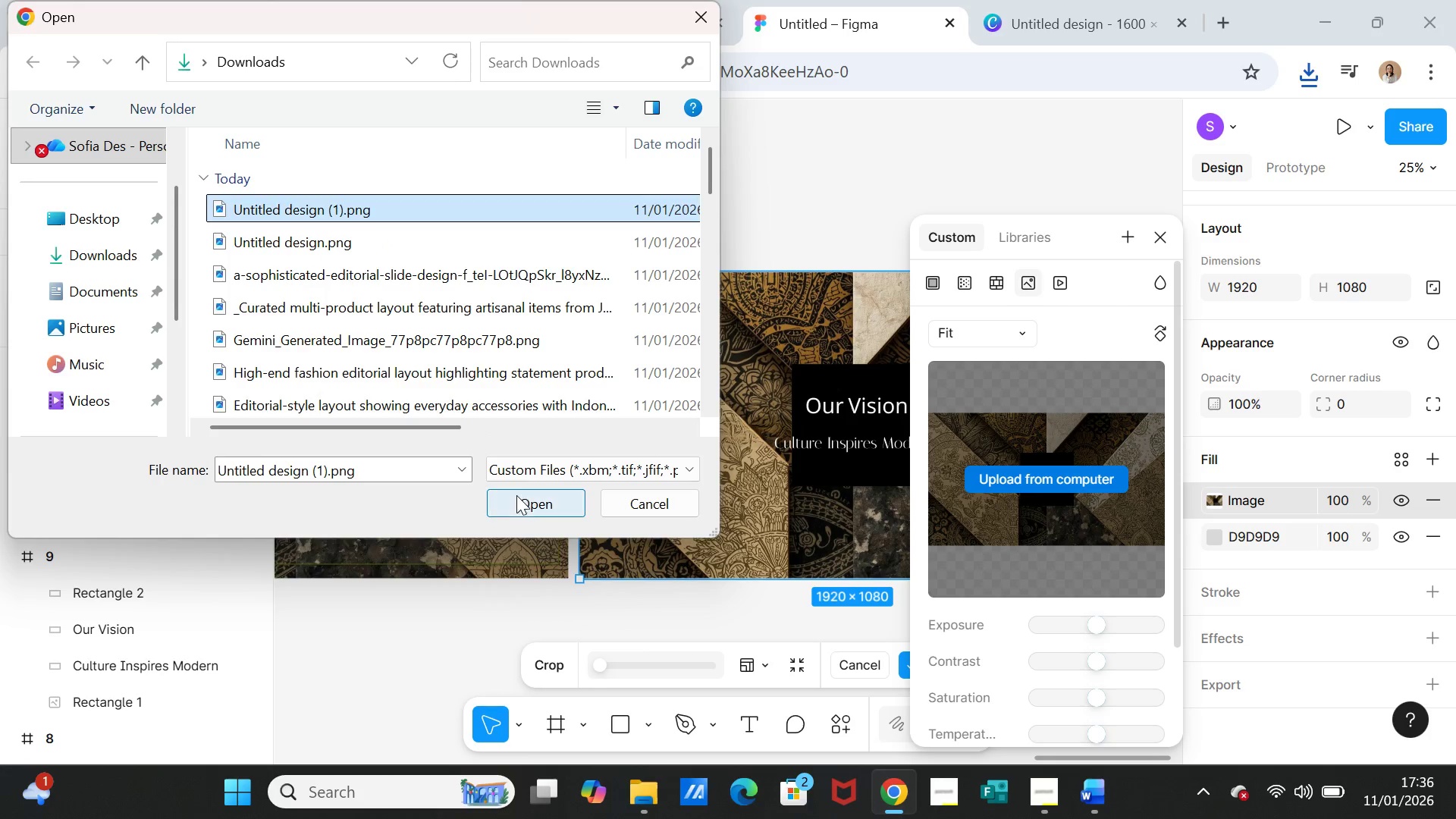 
left_click([522, 500])
 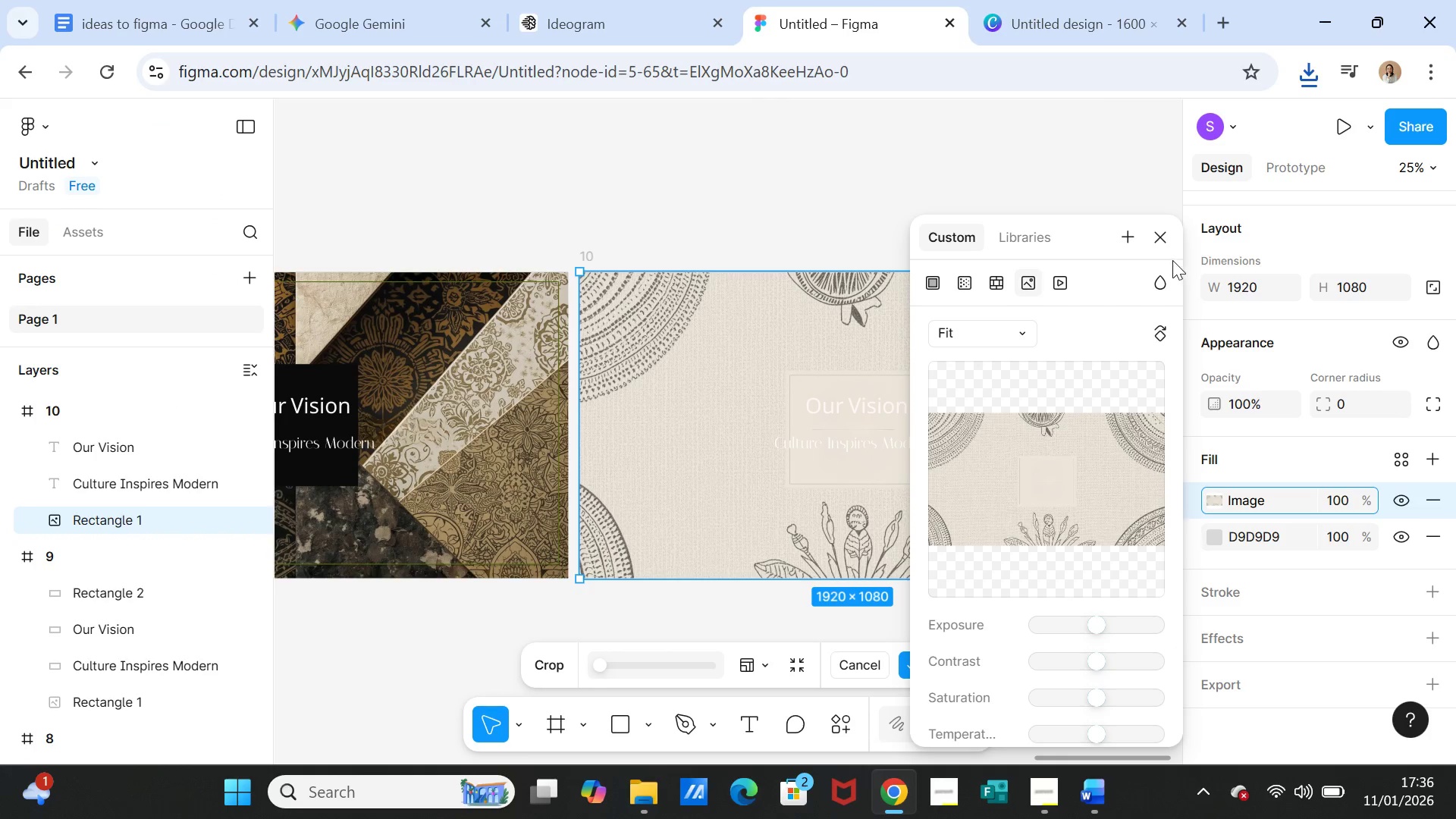 
left_click([1168, 236])
 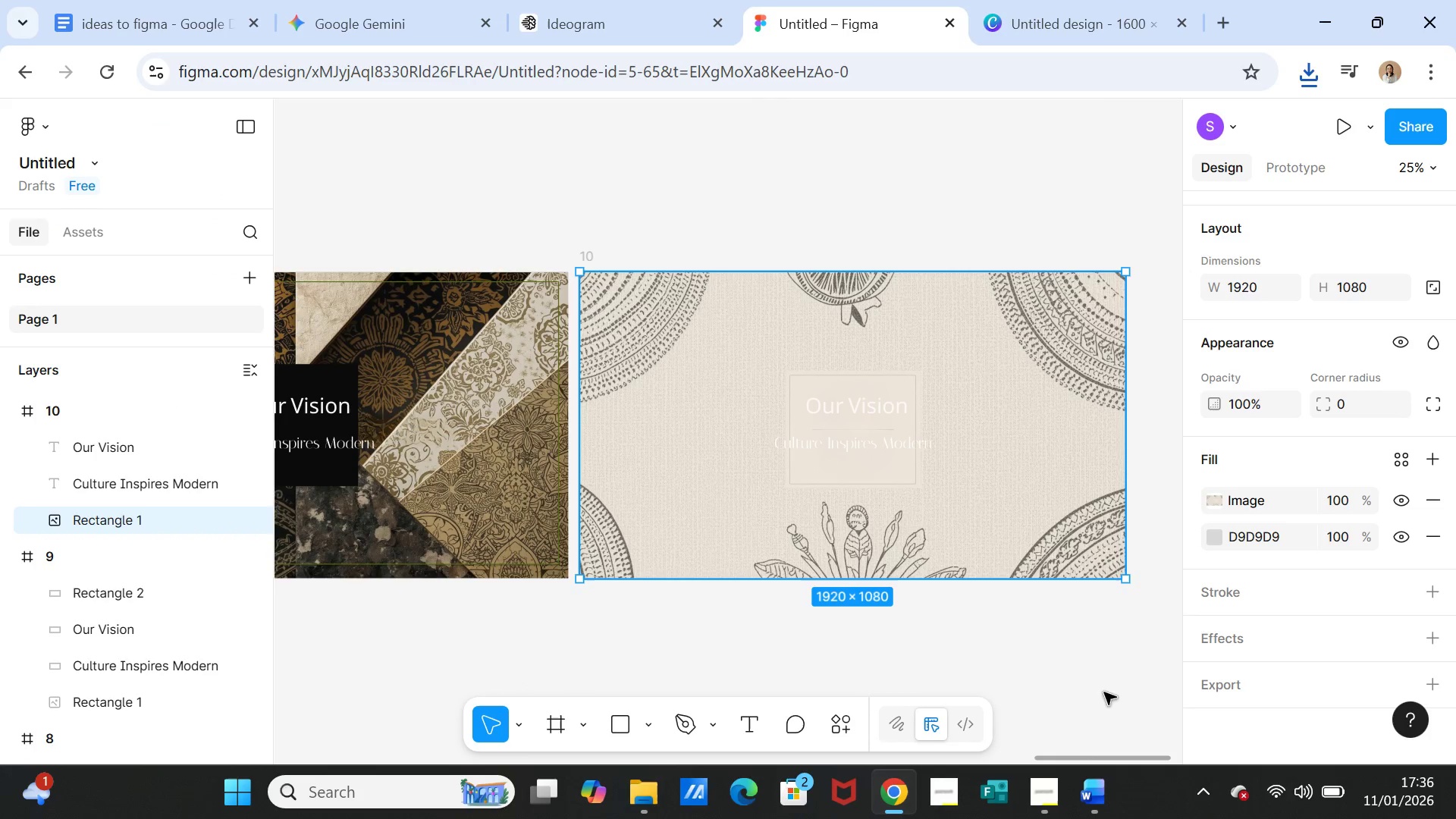 
left_click([1082, 779])
 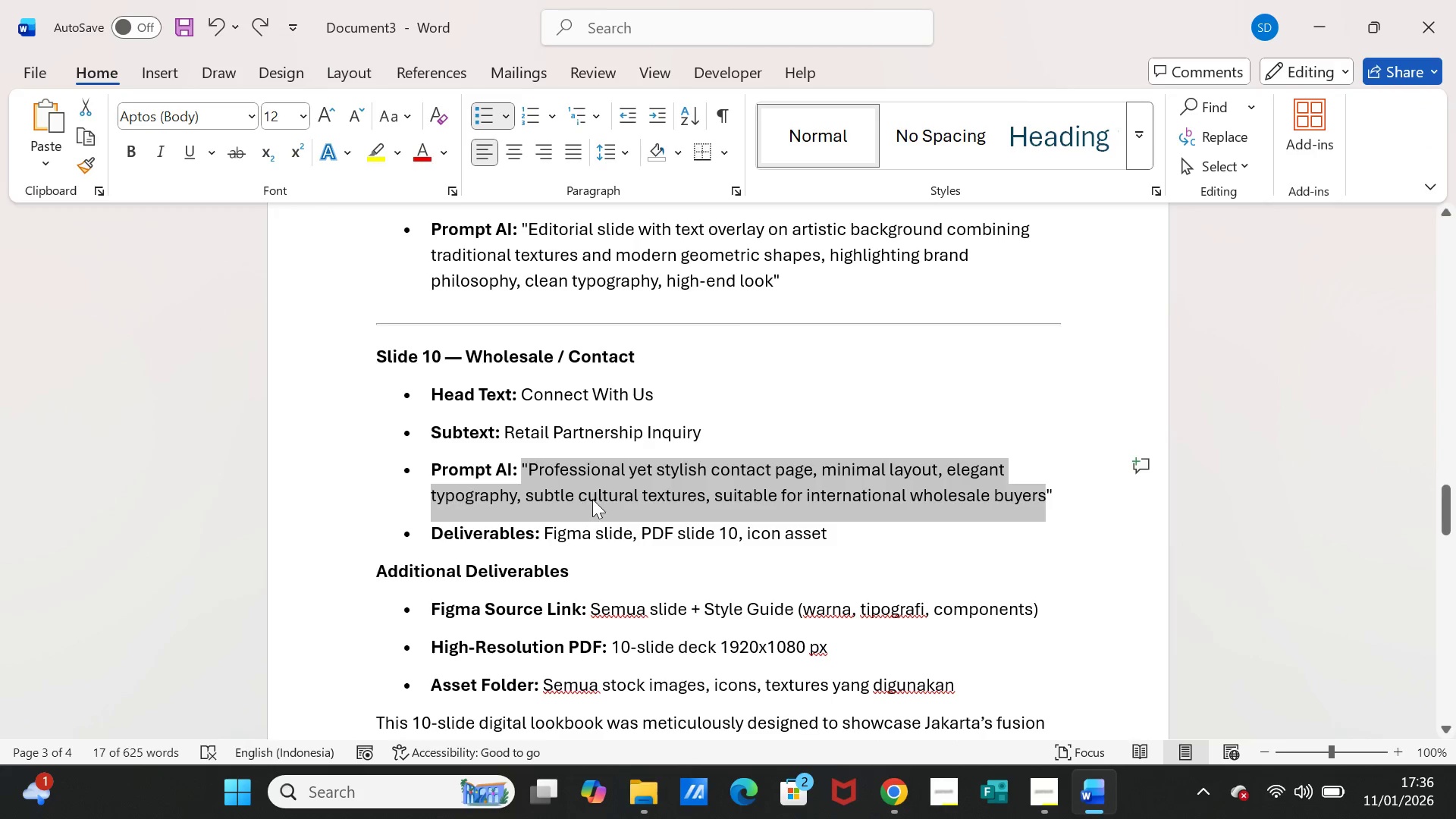 
scroll: coordinate [597, 536], scroll_direction: down, amount: 2.0
 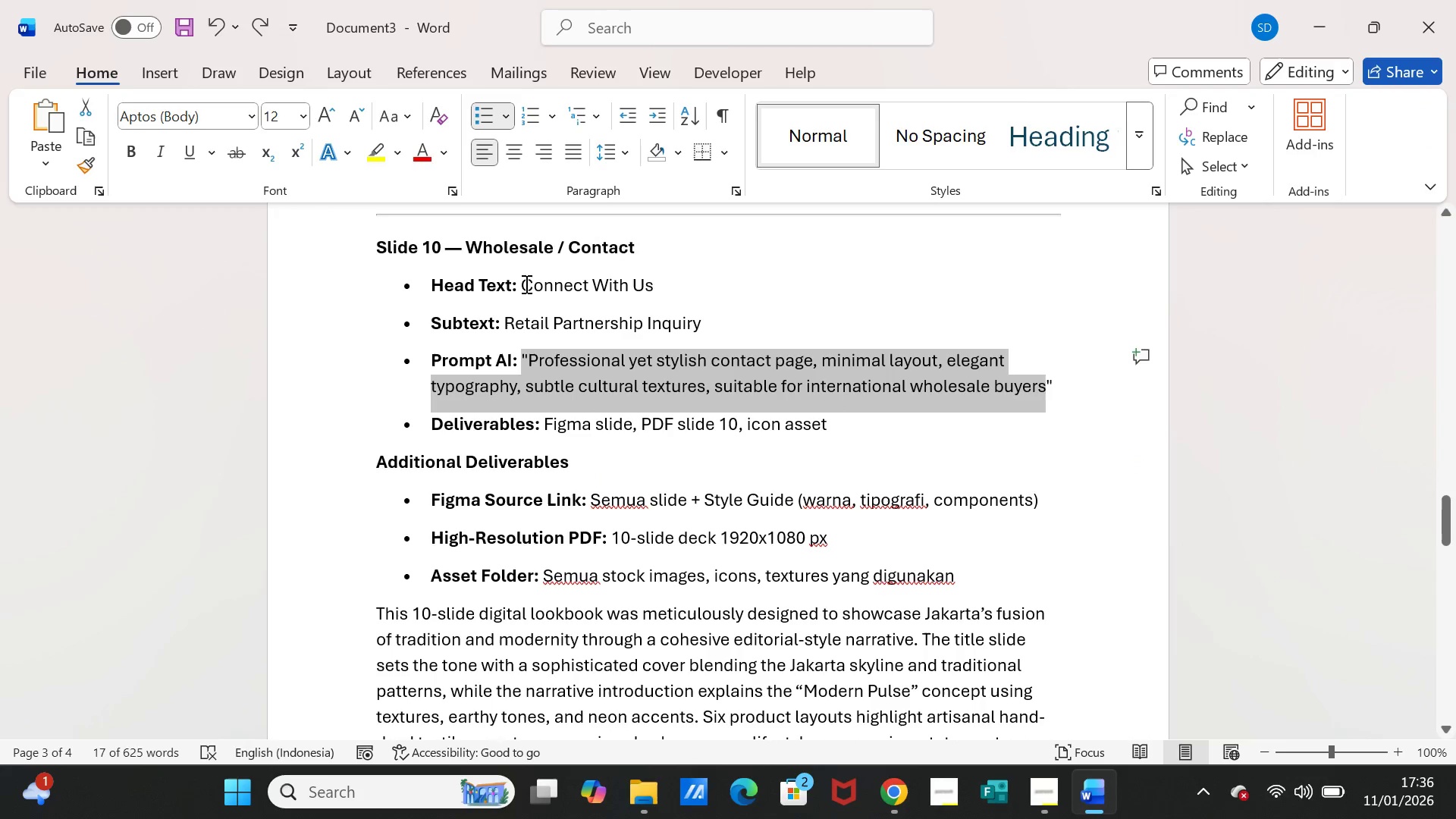 
left_click_drag(start_coordinate=[521, 284], to_coordinate=[656, 275])
 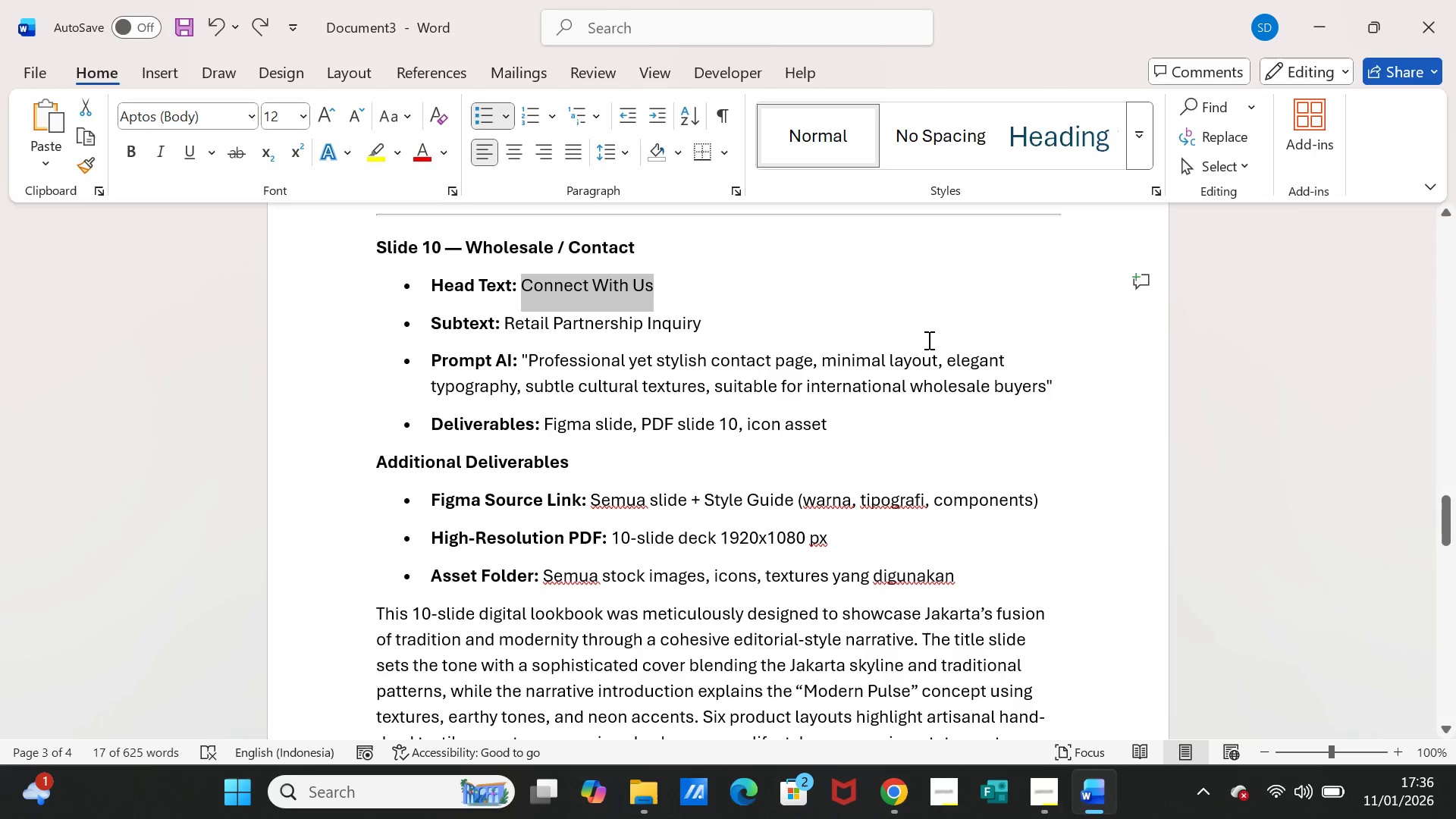 
key(Control+C)
 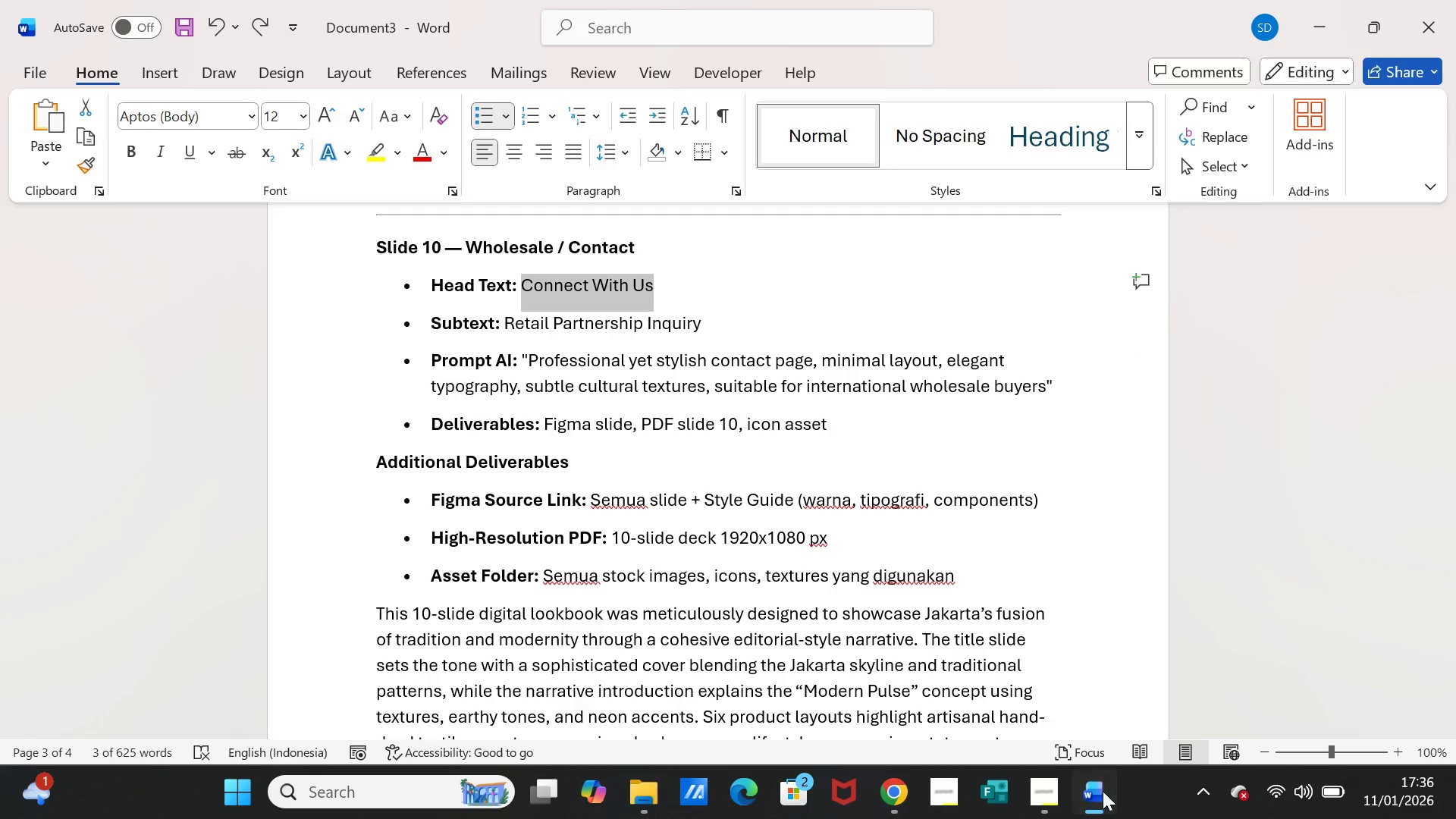 
left_click([1103, 791])
 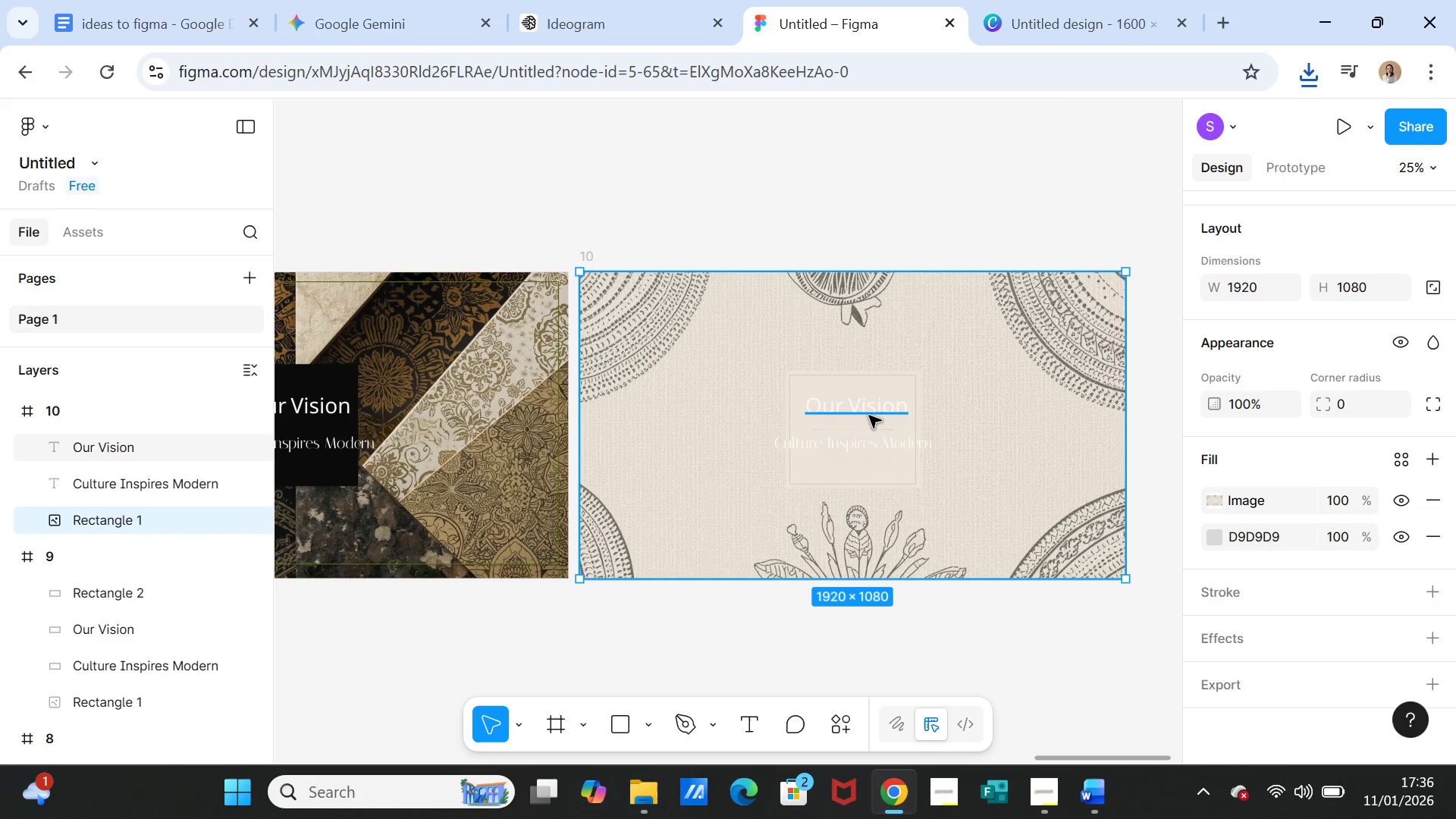 
double_click([869, 416])
 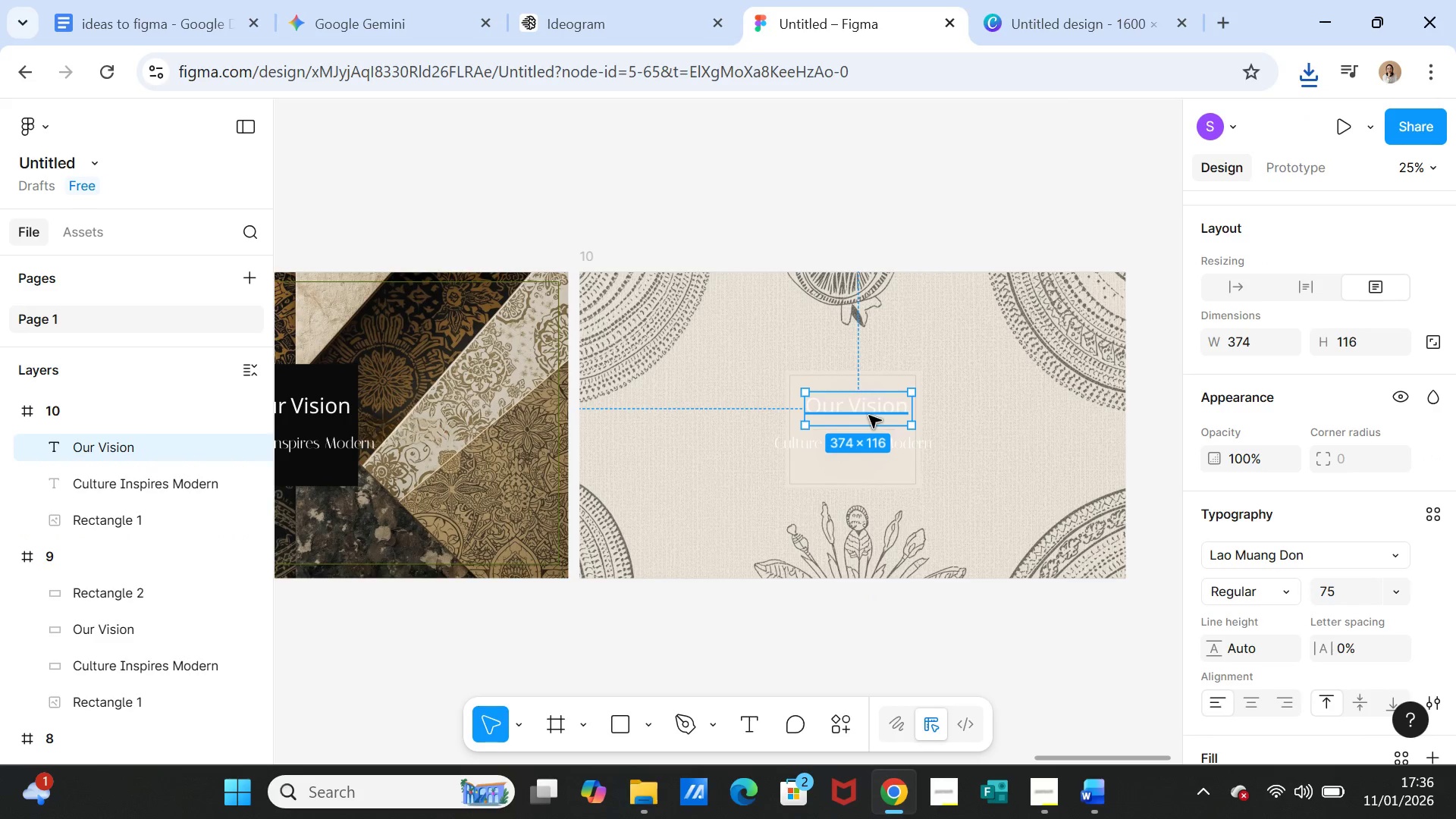 
hold_key(key=ControlLeft, duration=0.44)
 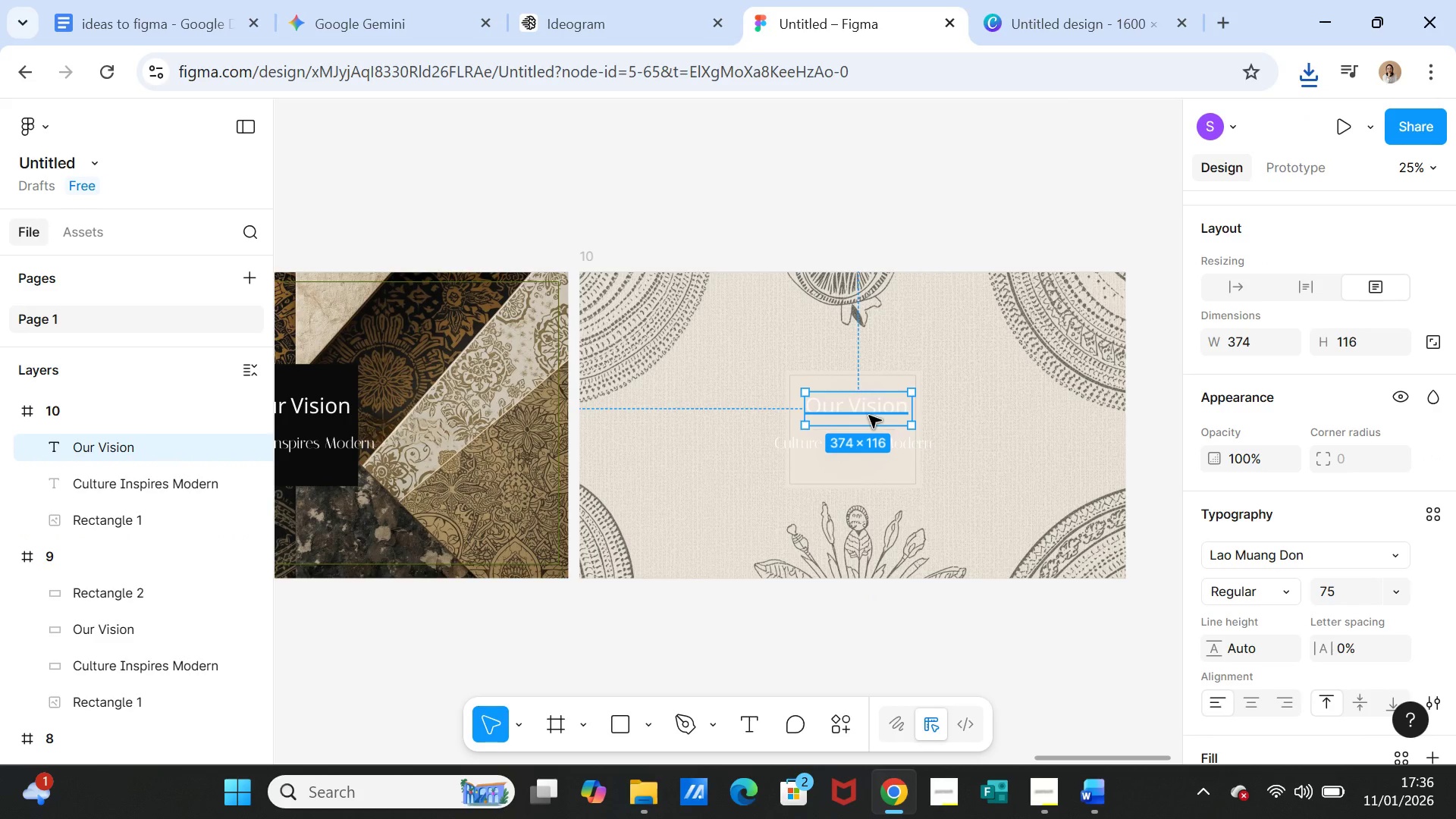 
double_click([869, 416])
 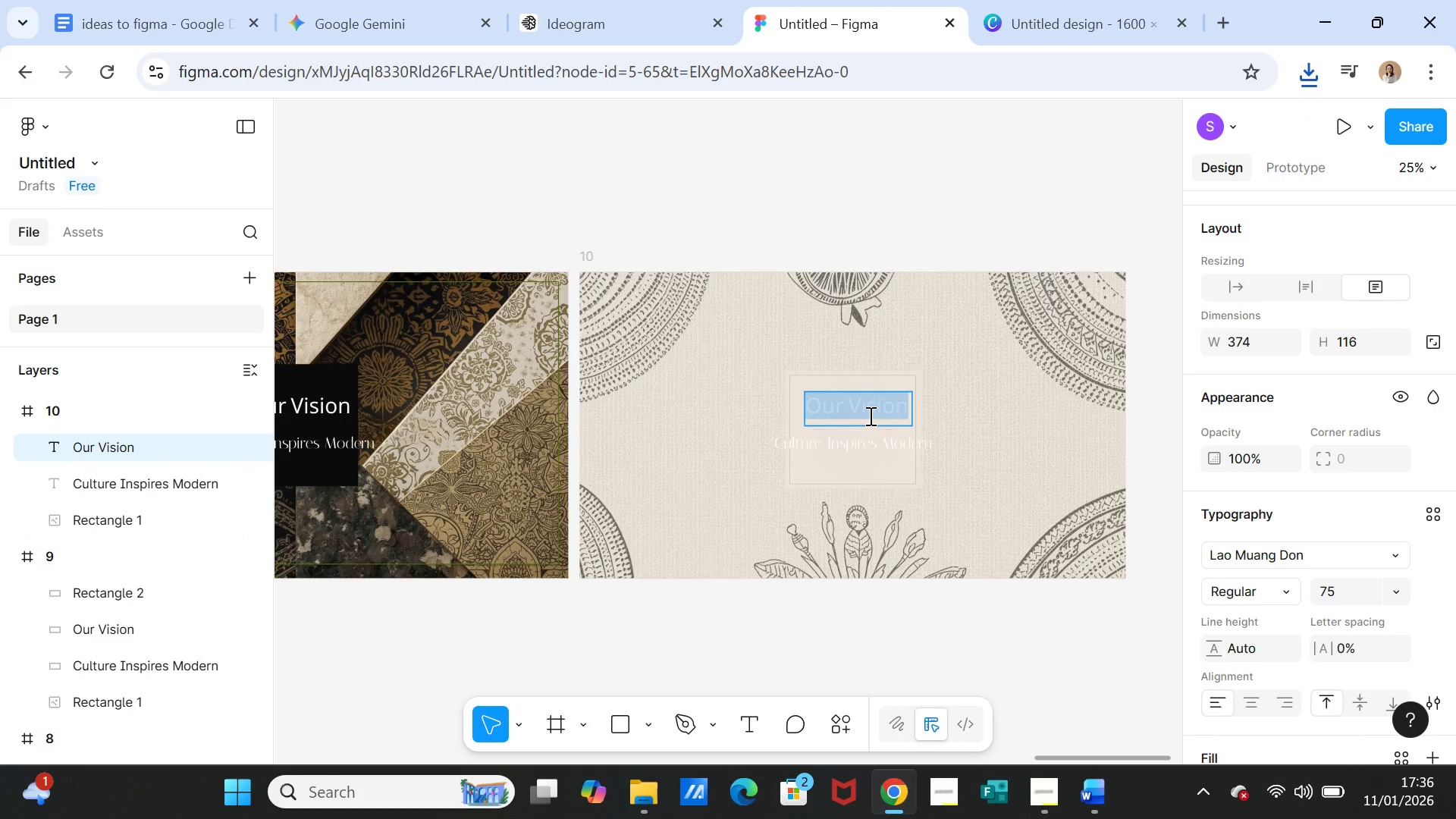 
key(Control+V)
 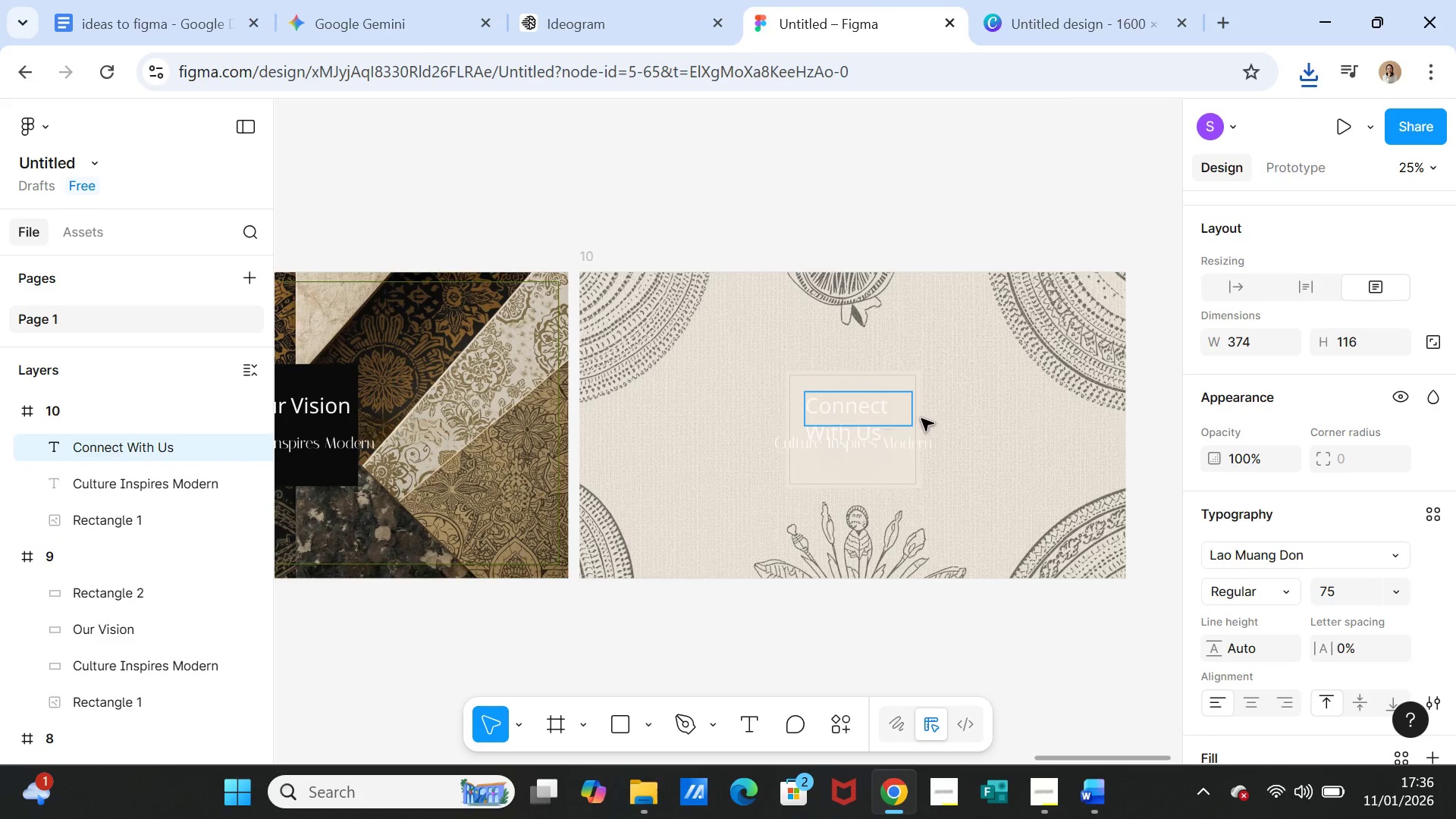 
left_click([971, 419])
 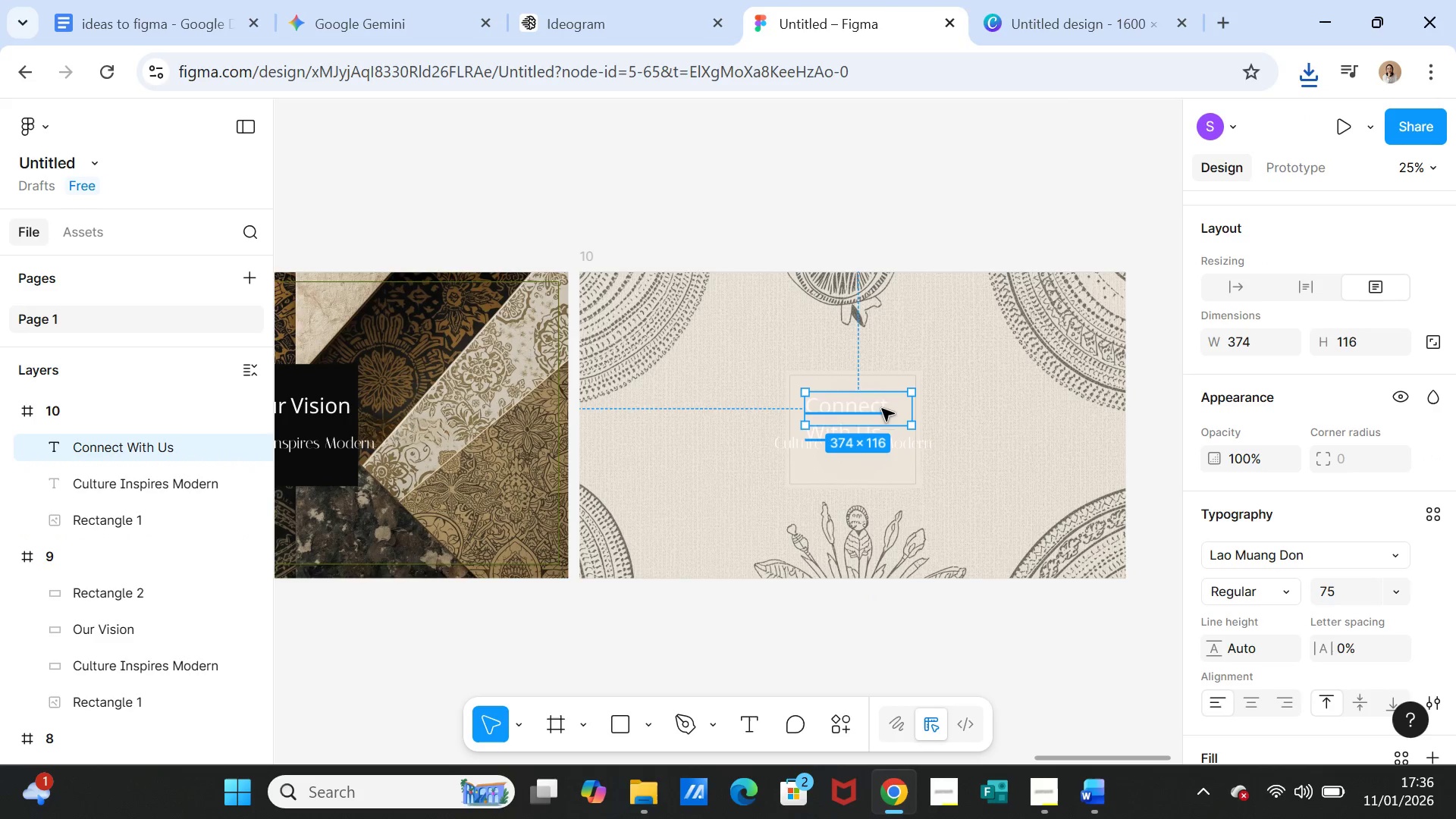 
double_click([882, 409])
 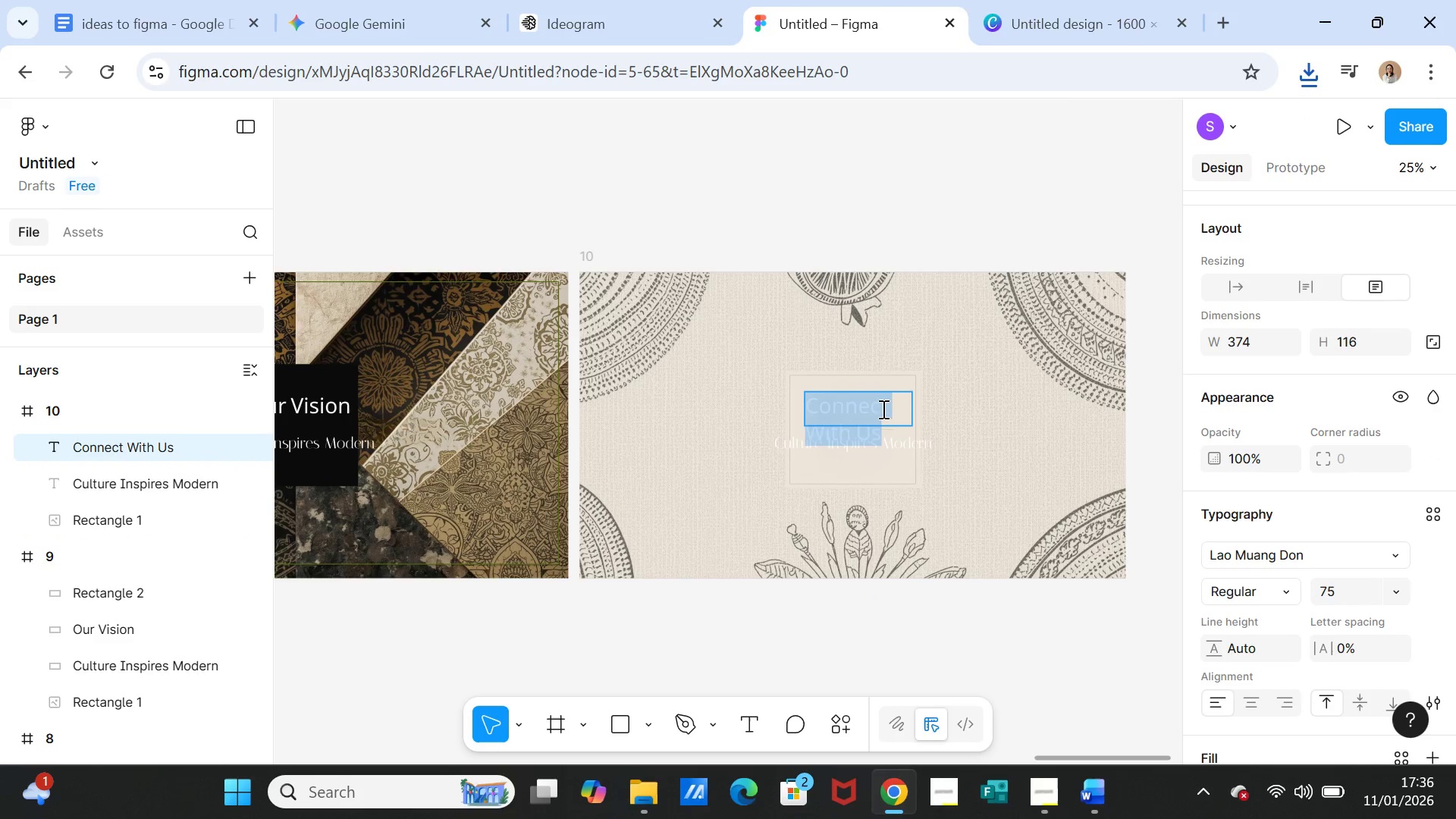 
triple_click([882, 409])
 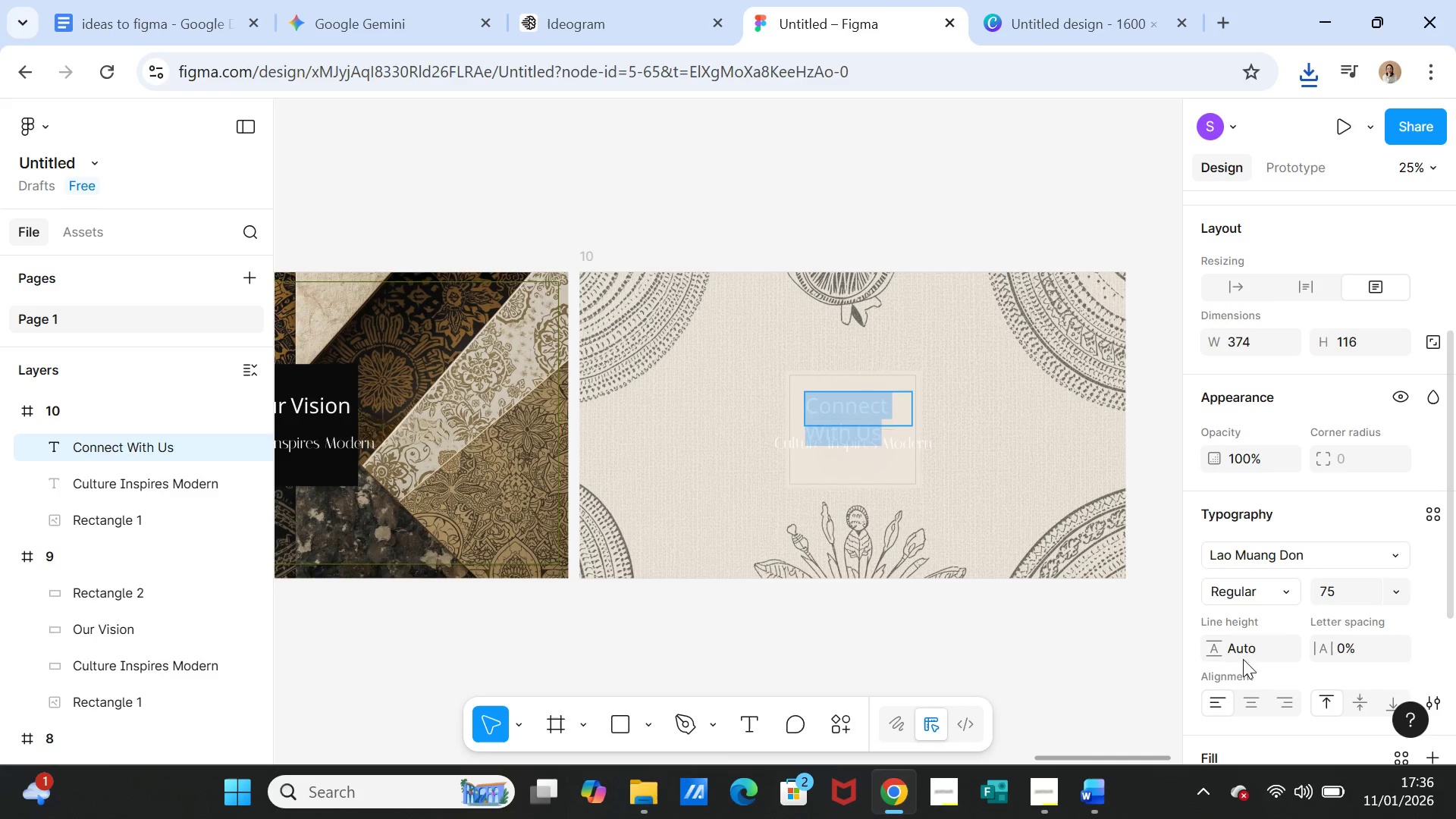 
scroll: coordinate [1239, 595], scroll_direction: down, amount: 1.0
 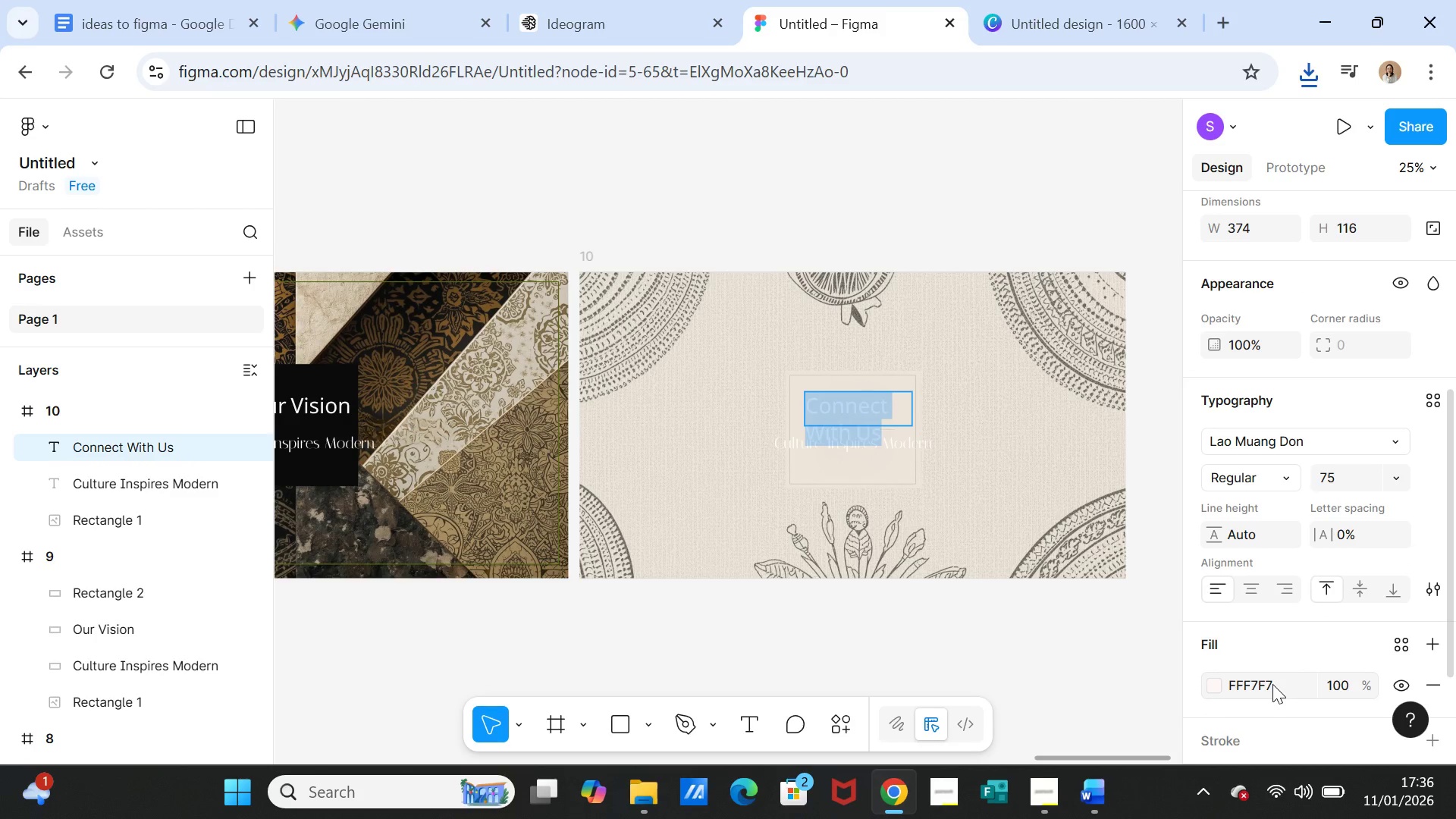 
left_click([1213, 689])
 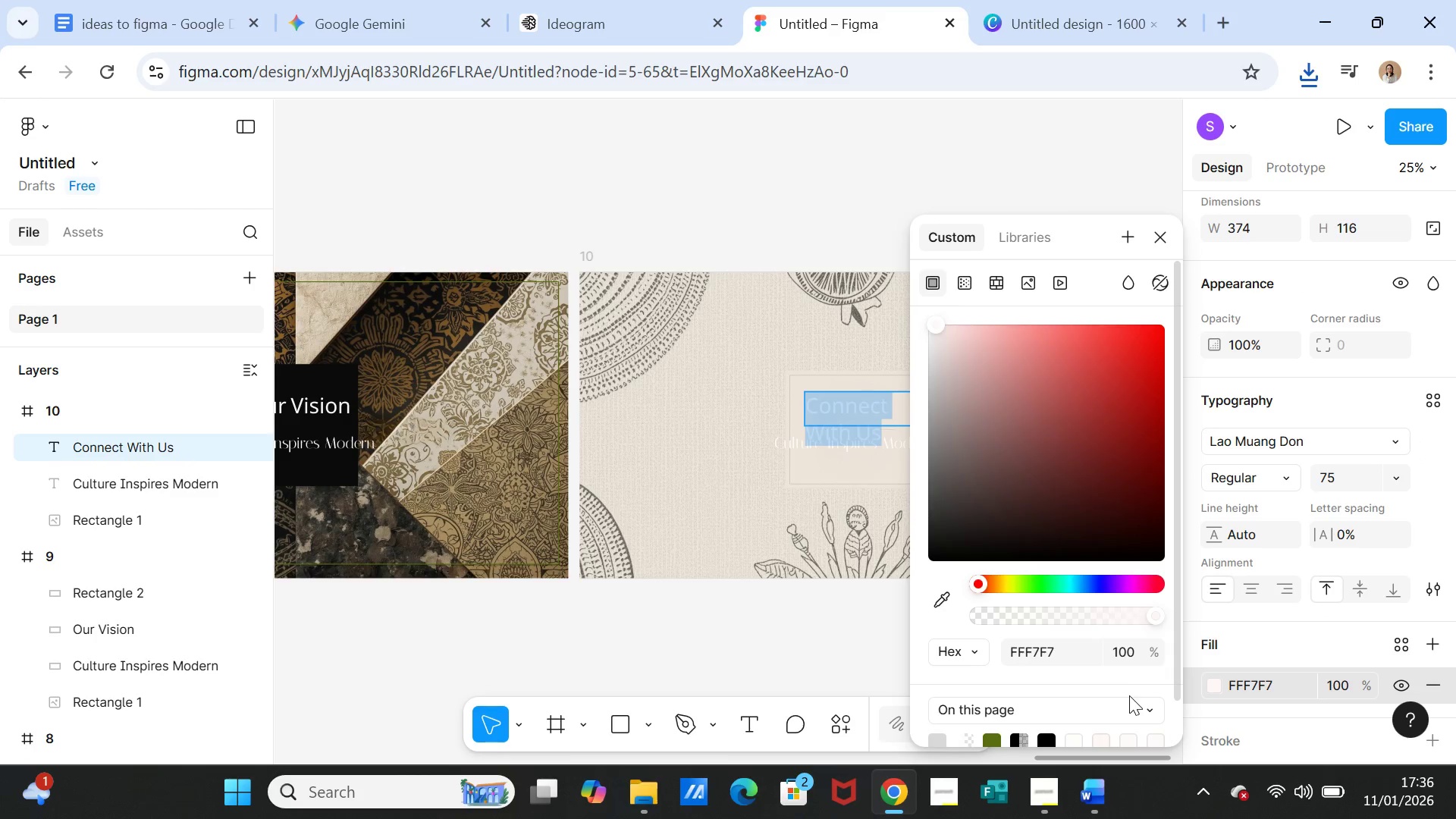 
scroll: coordinate [1128, 696], scroll_direction: down, amount: 1.0
 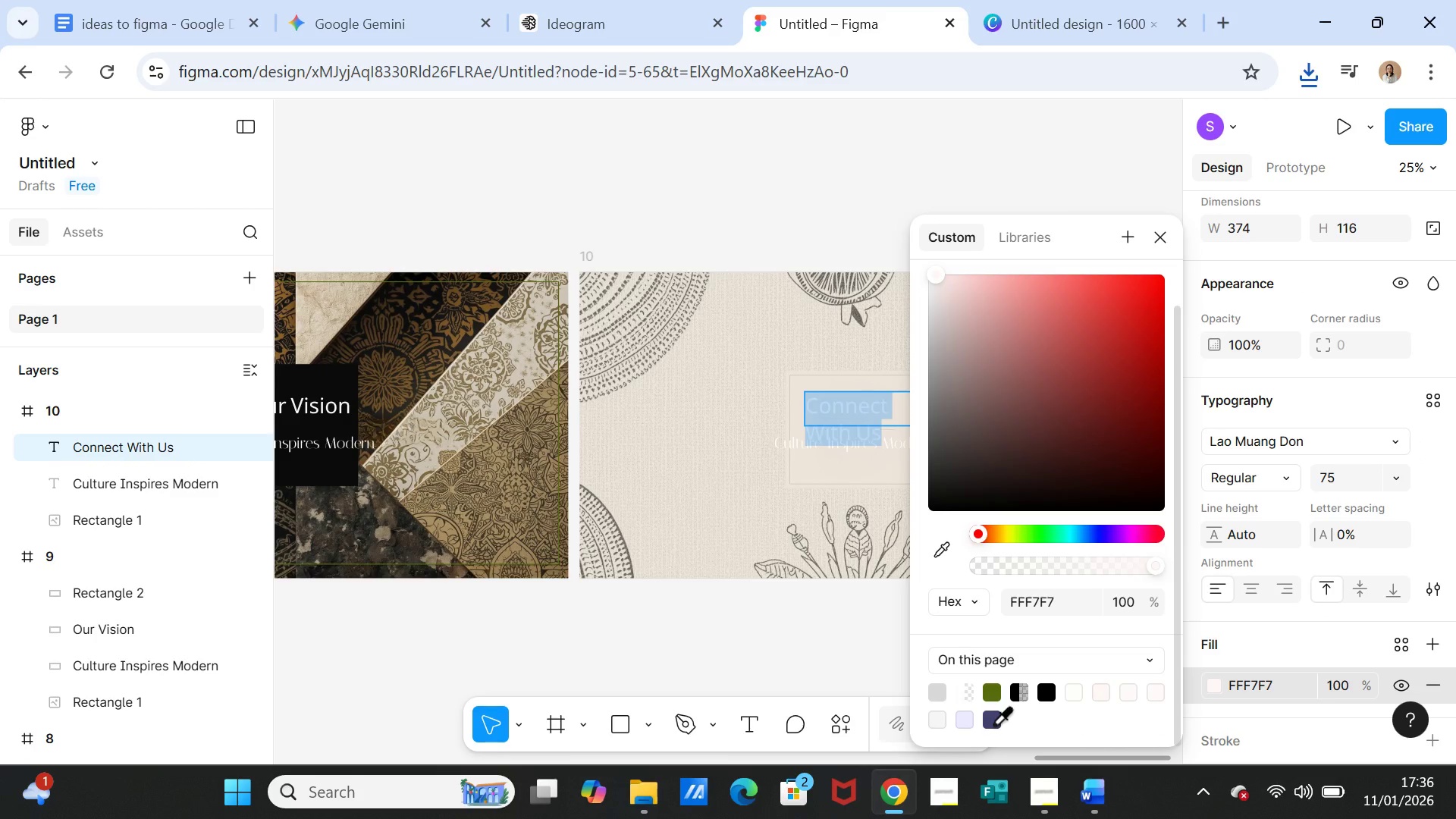 
left_click([993, 723])
 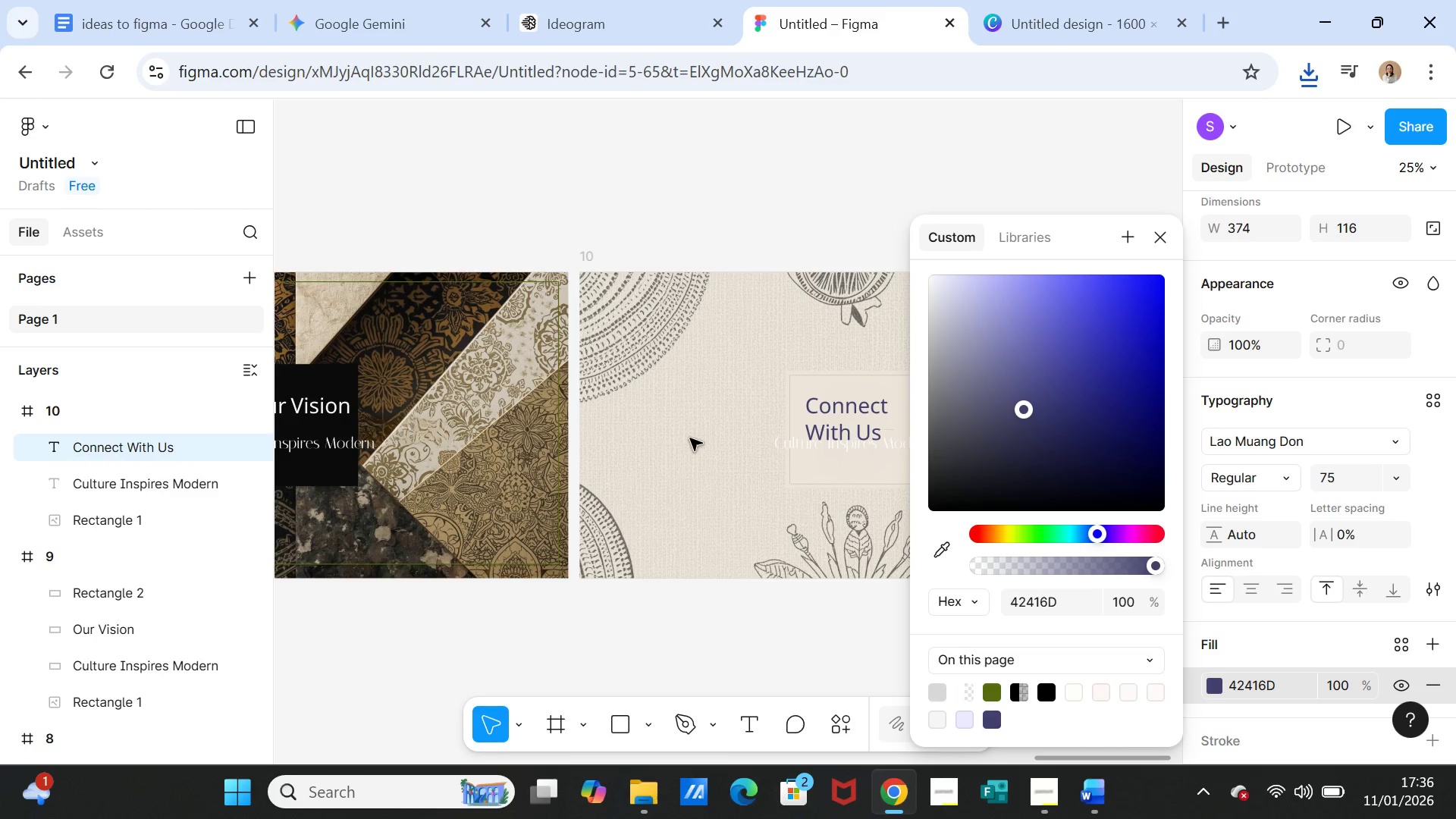 
left_click([691, 434])
 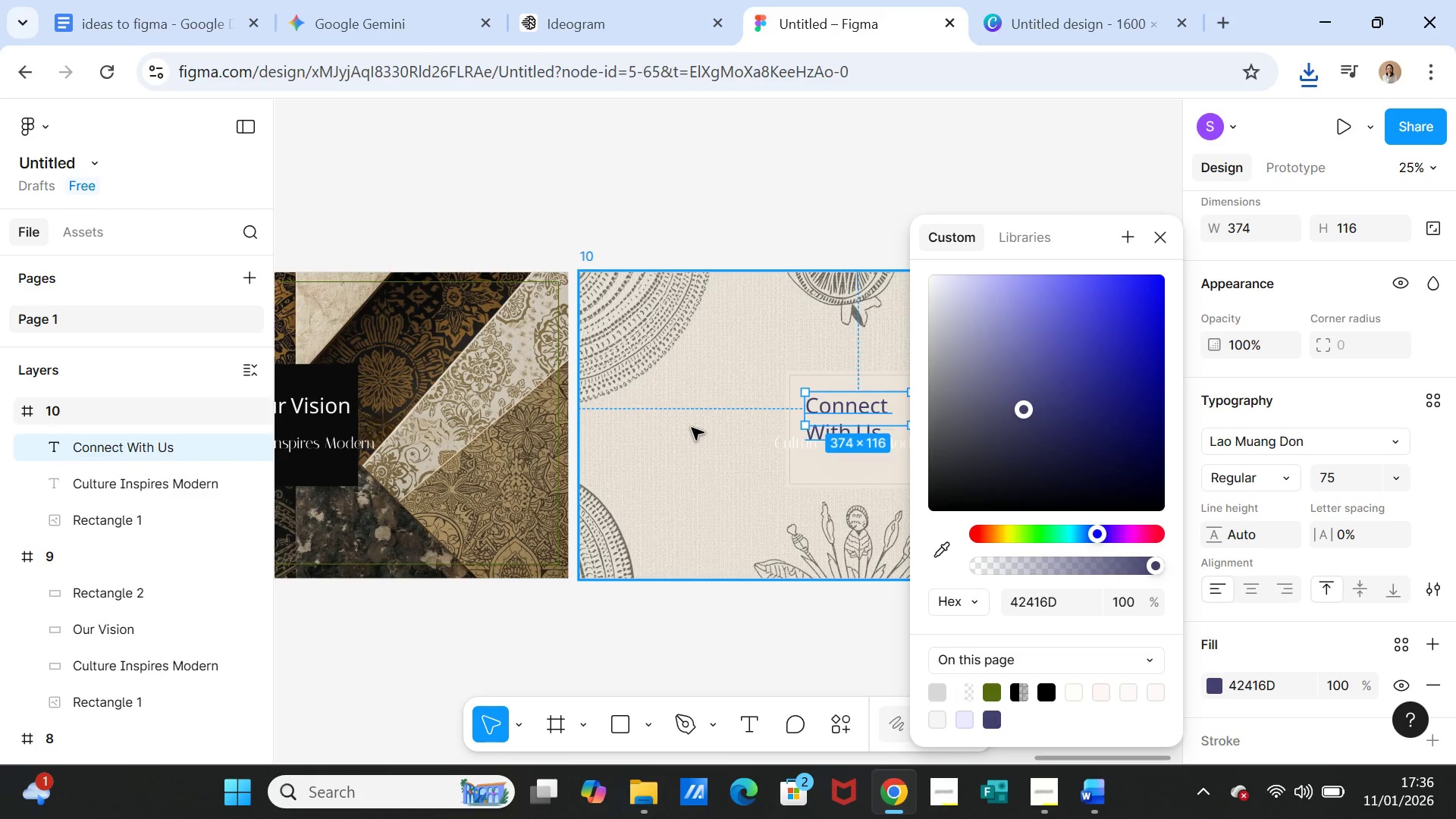 
left_click([692, 428])
 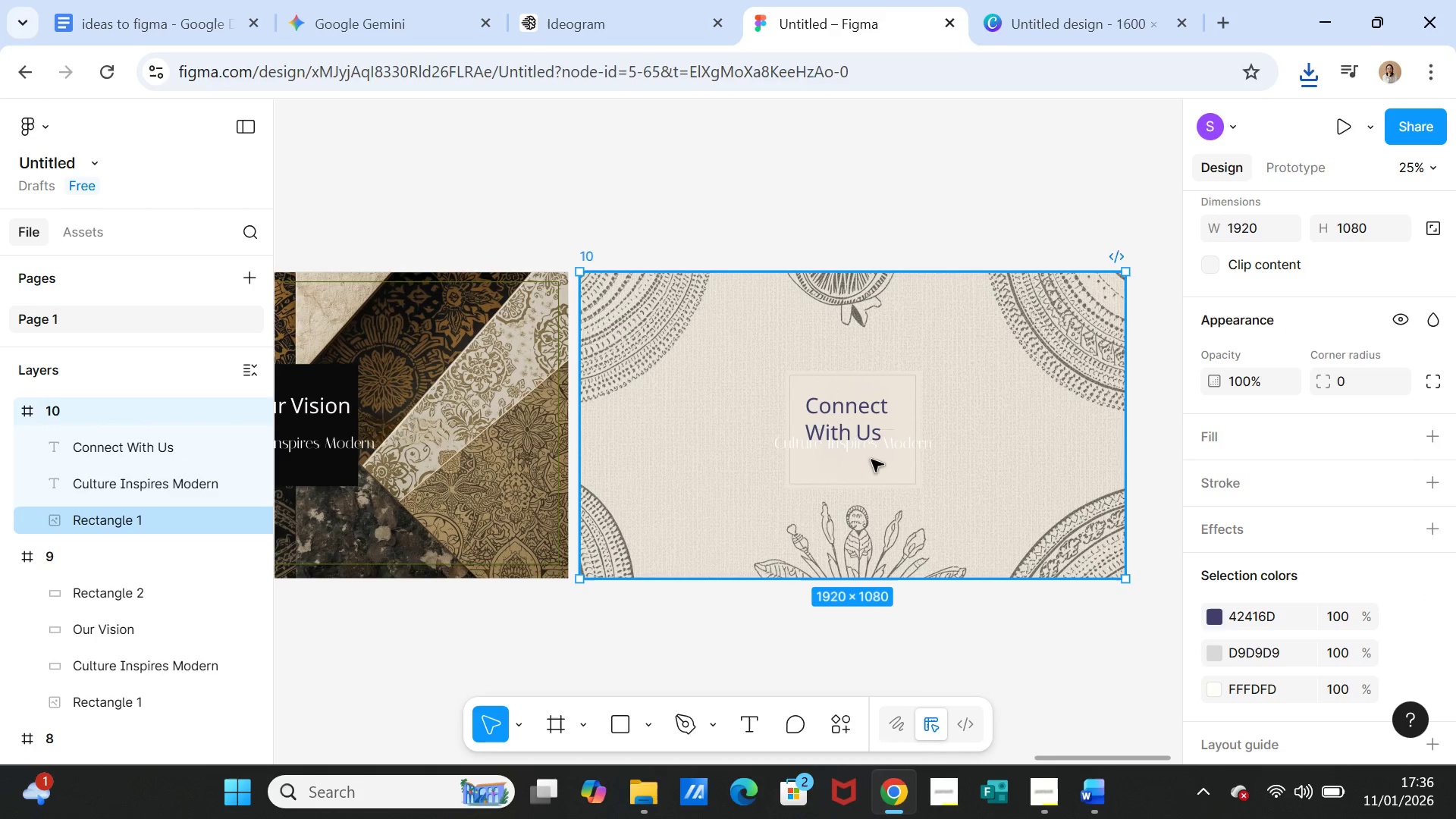 
left_click([874, 453])
 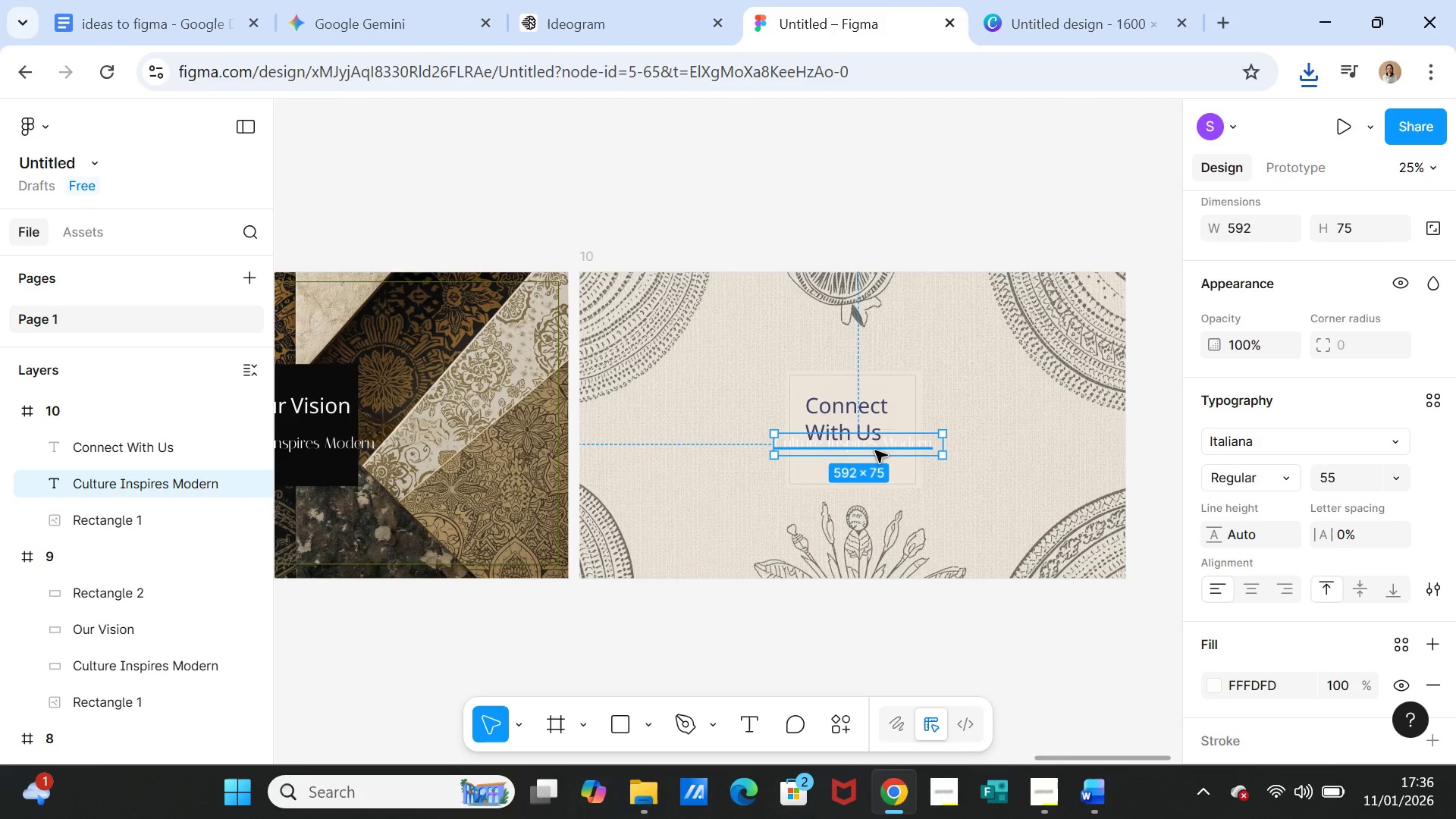 
left_click_drag(start_coordinate=[875, 450], to_coordinate=[875, 469])
 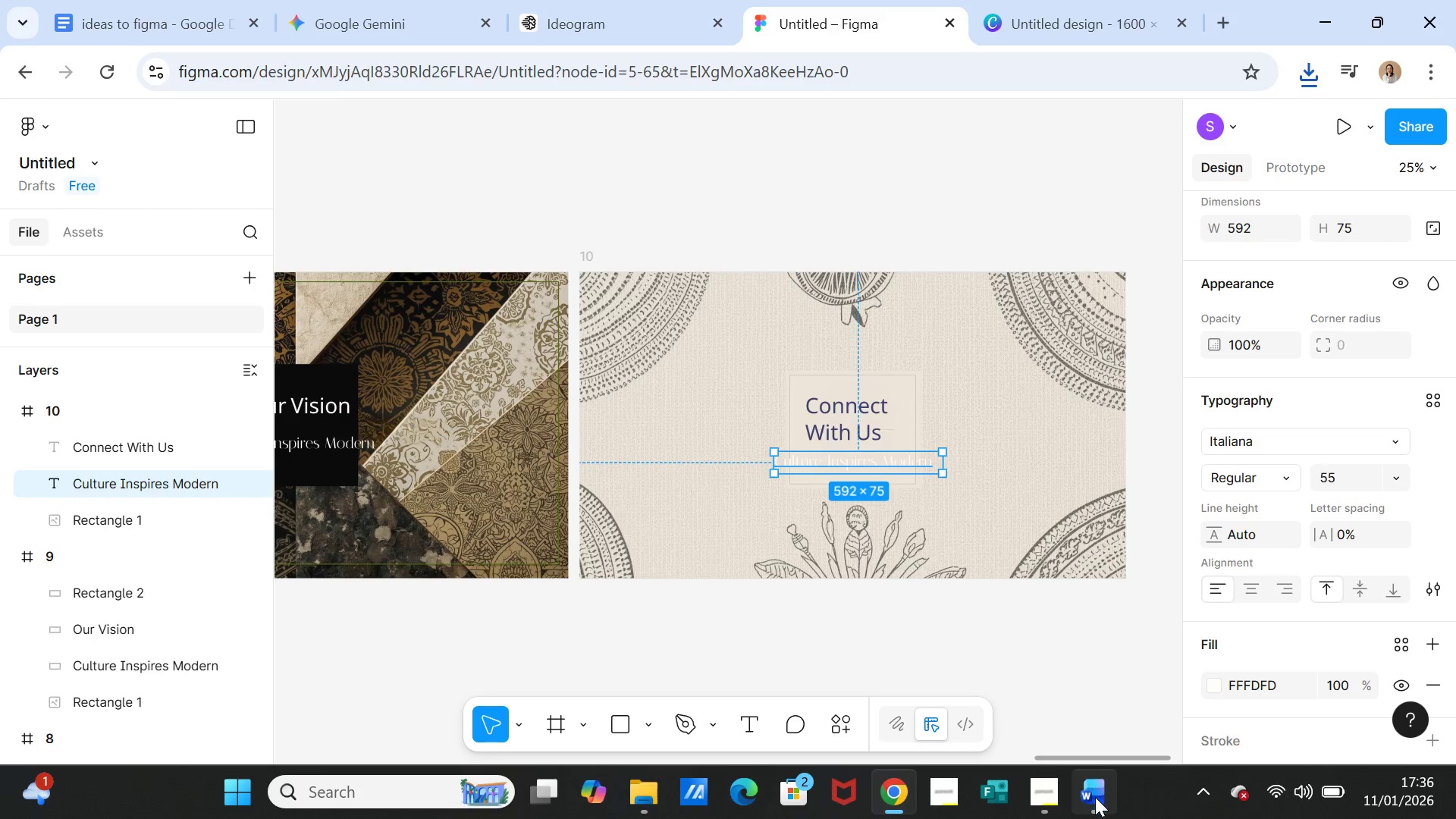 
left_click([1095, 797])
 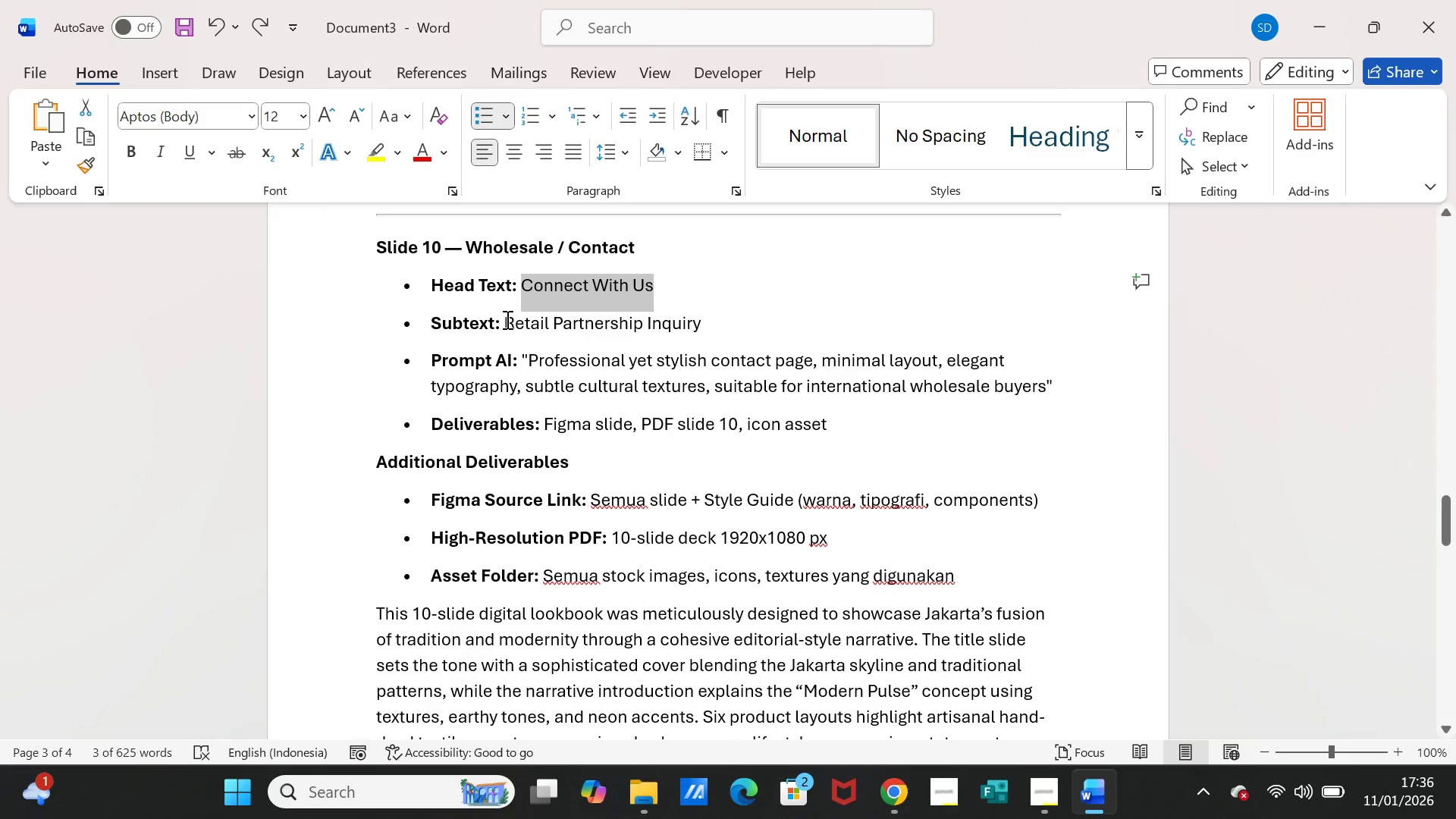 
left_click_drag(start_coordinate=[506, 322], to_coordinate=[683, 323])
 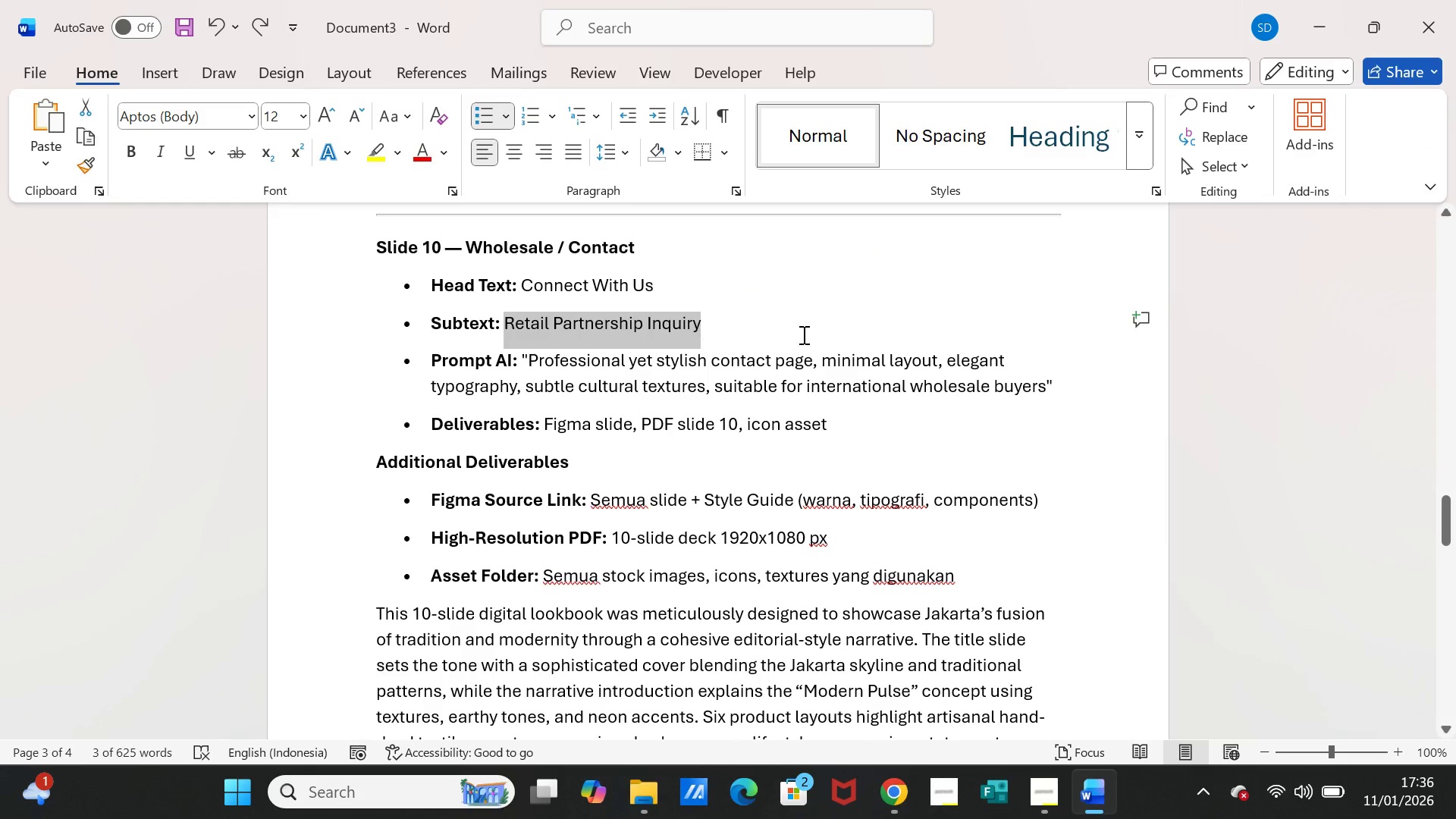 
key(Control+C)
 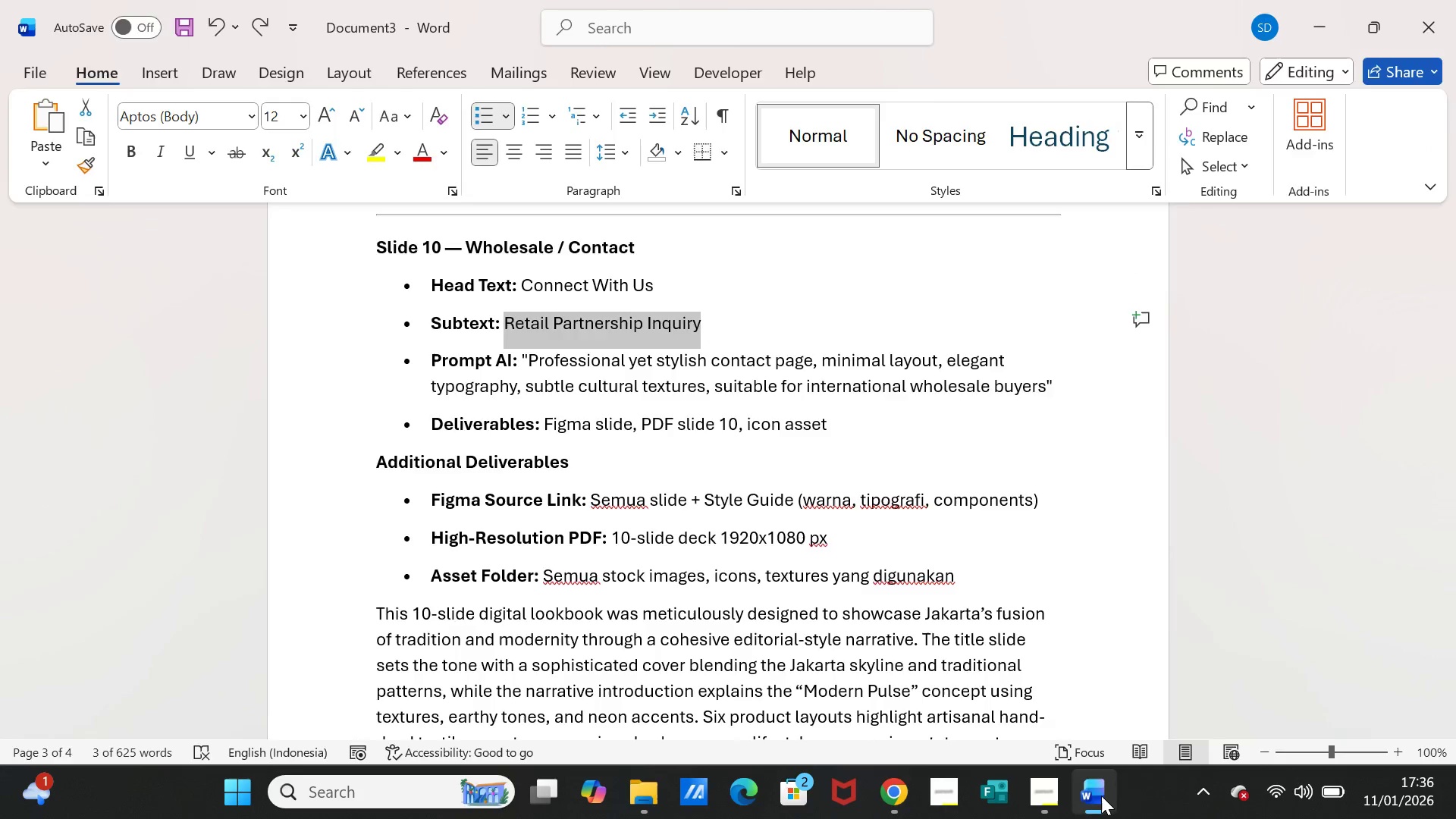 
left_click([1101, 795])
 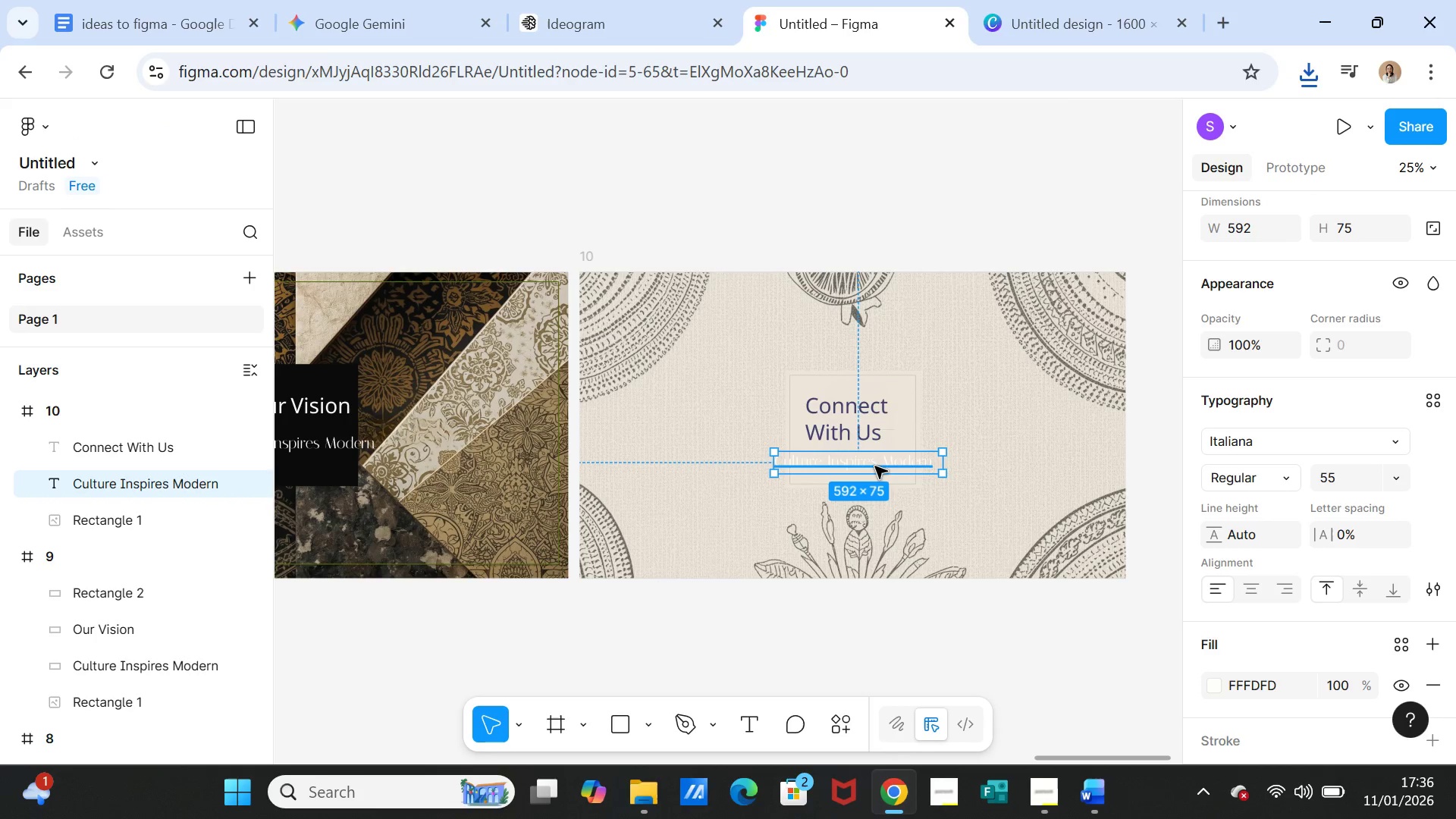 
double_click([875, 466])
 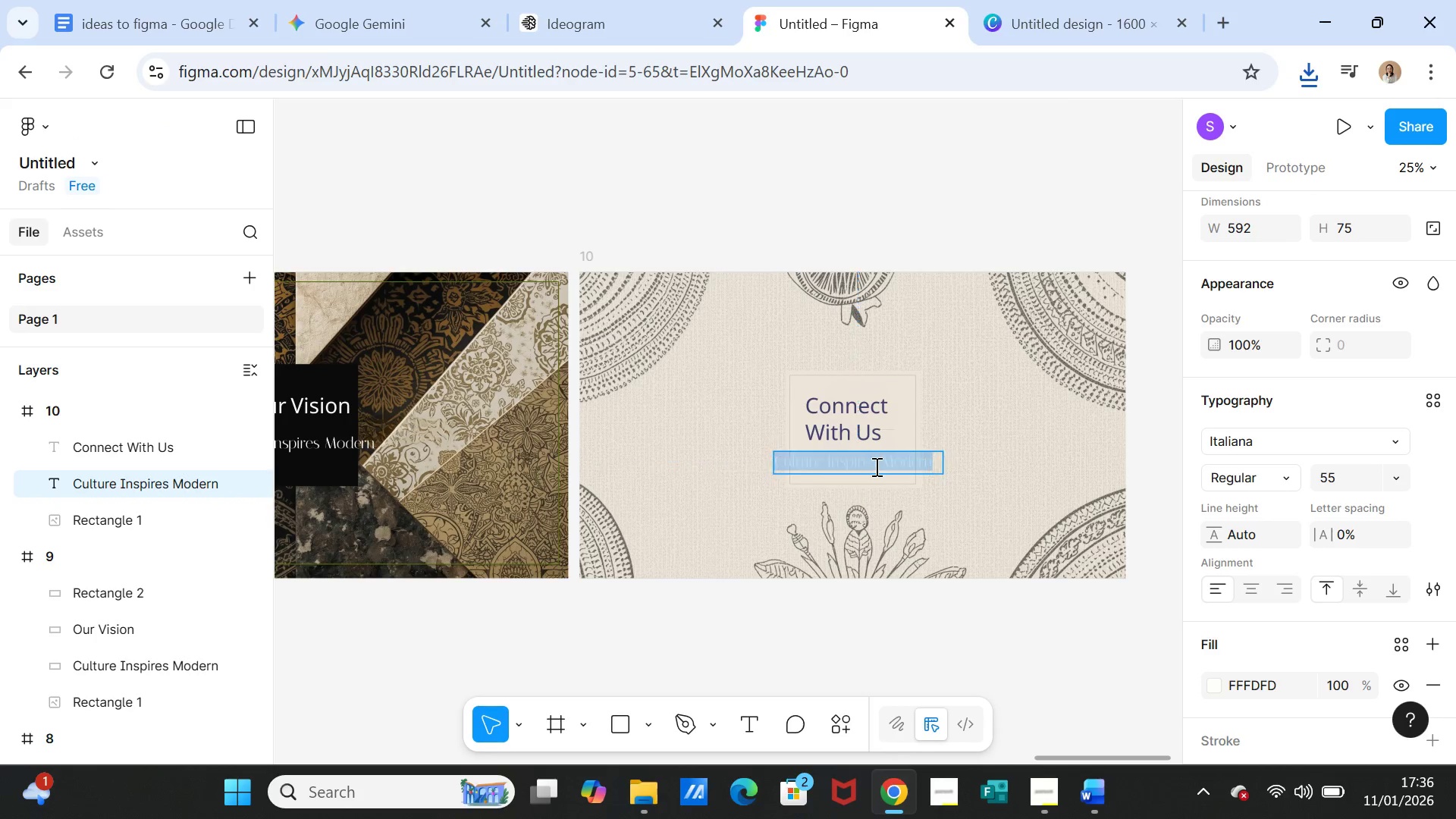 
triple_click([875, 466])
 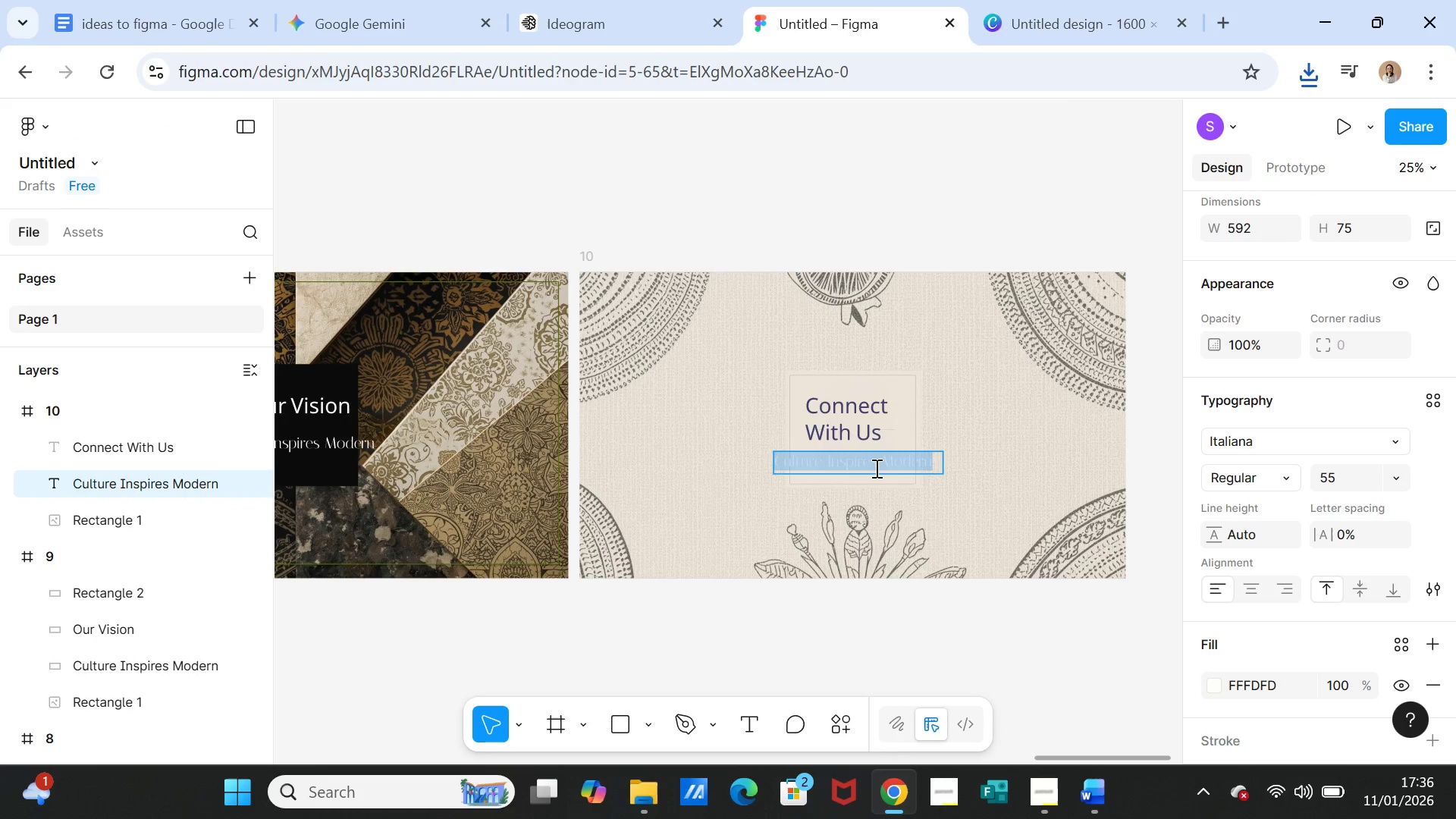 
key(Control+V)
 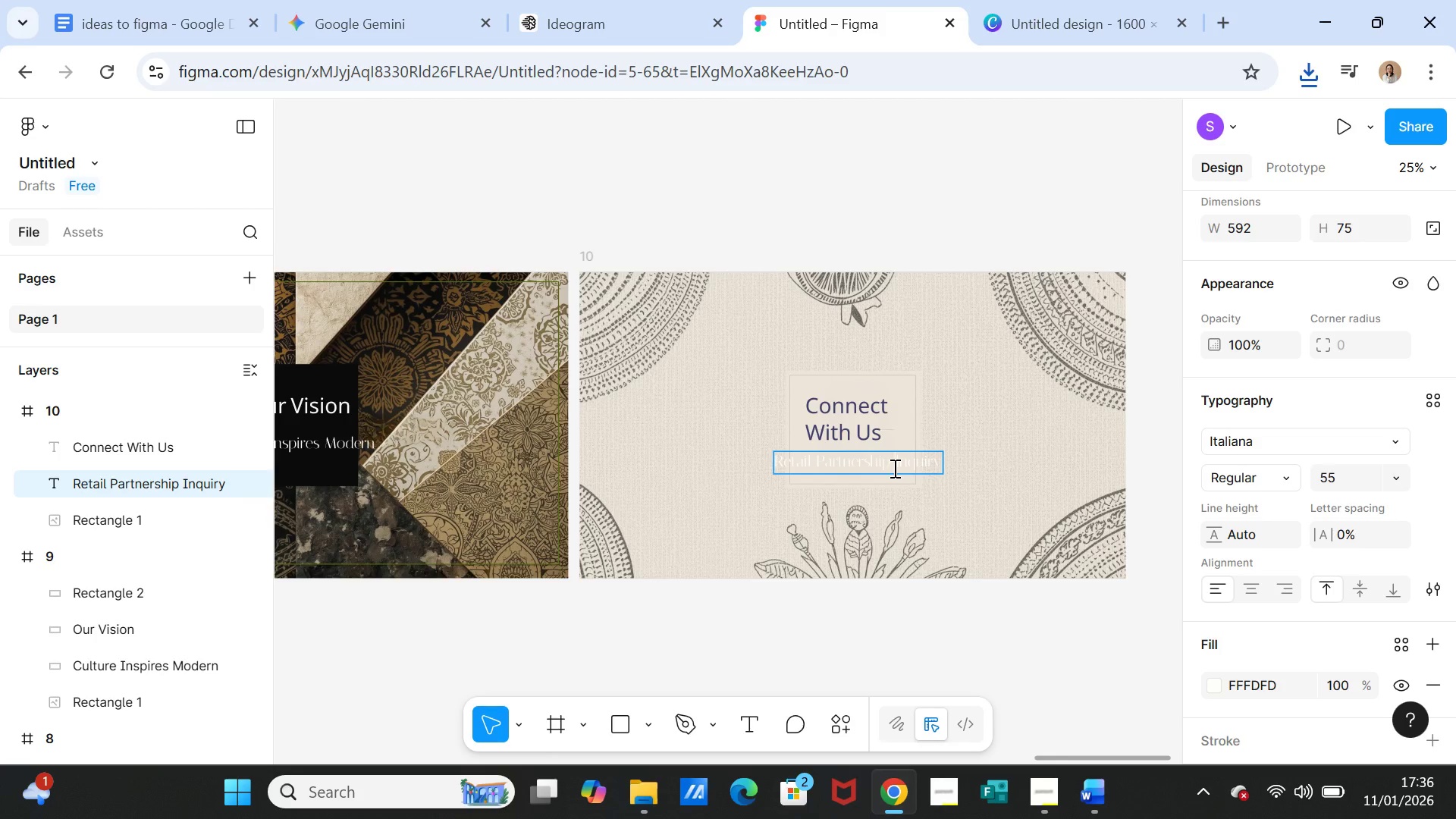 
double_click([893, 468])
 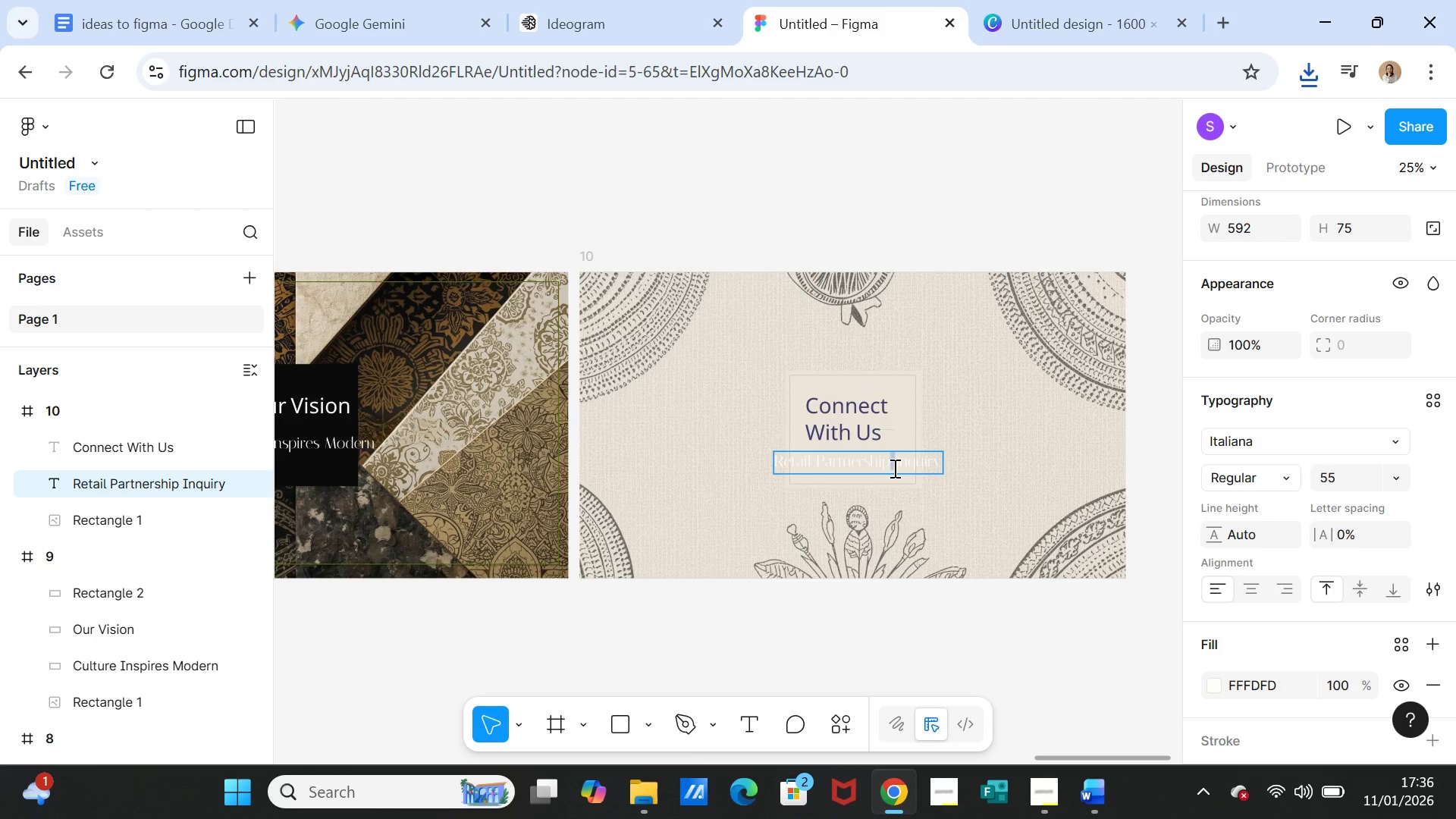 
triple_click([893, 468])
 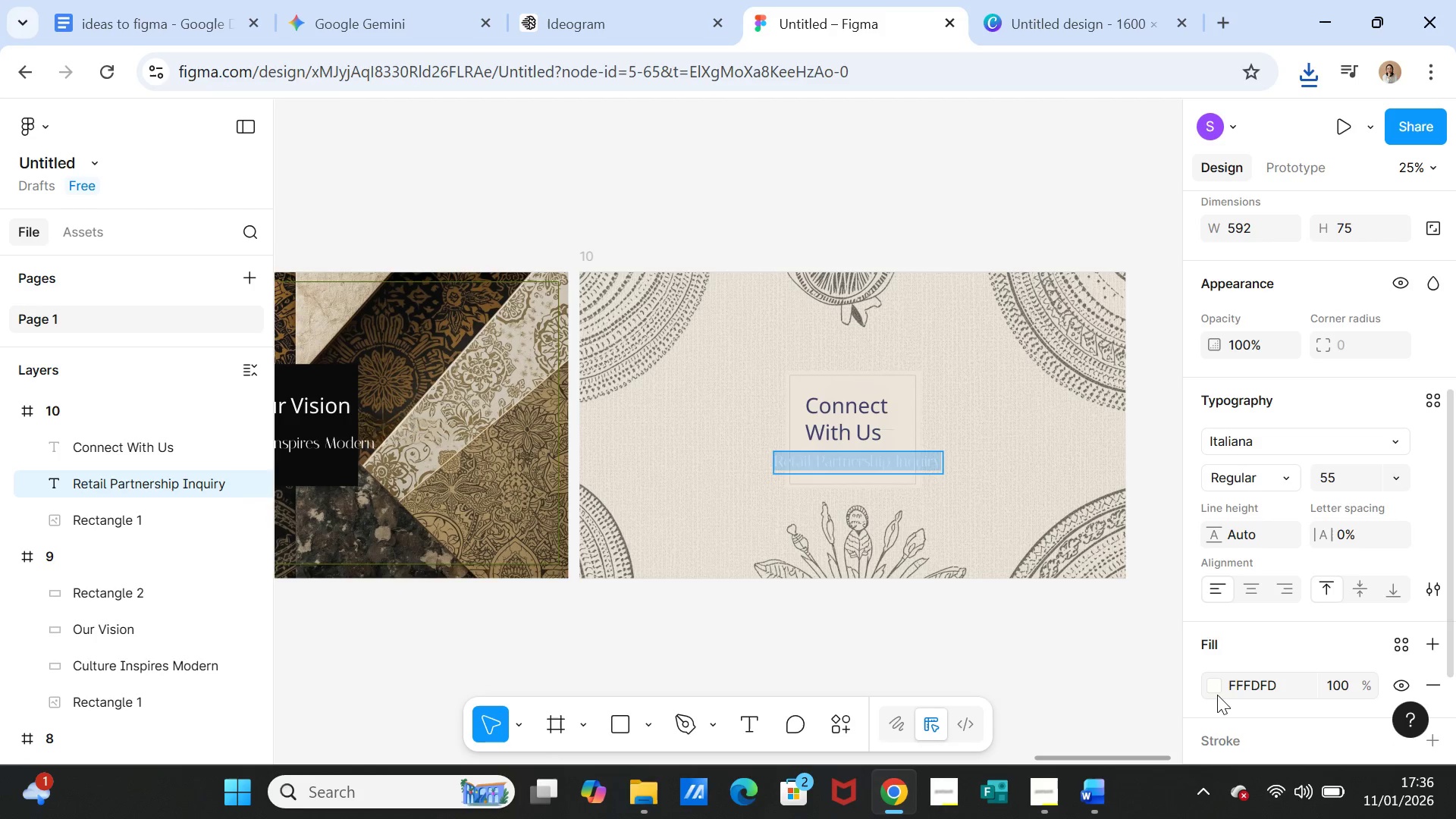 
left_click([1214, 694])
 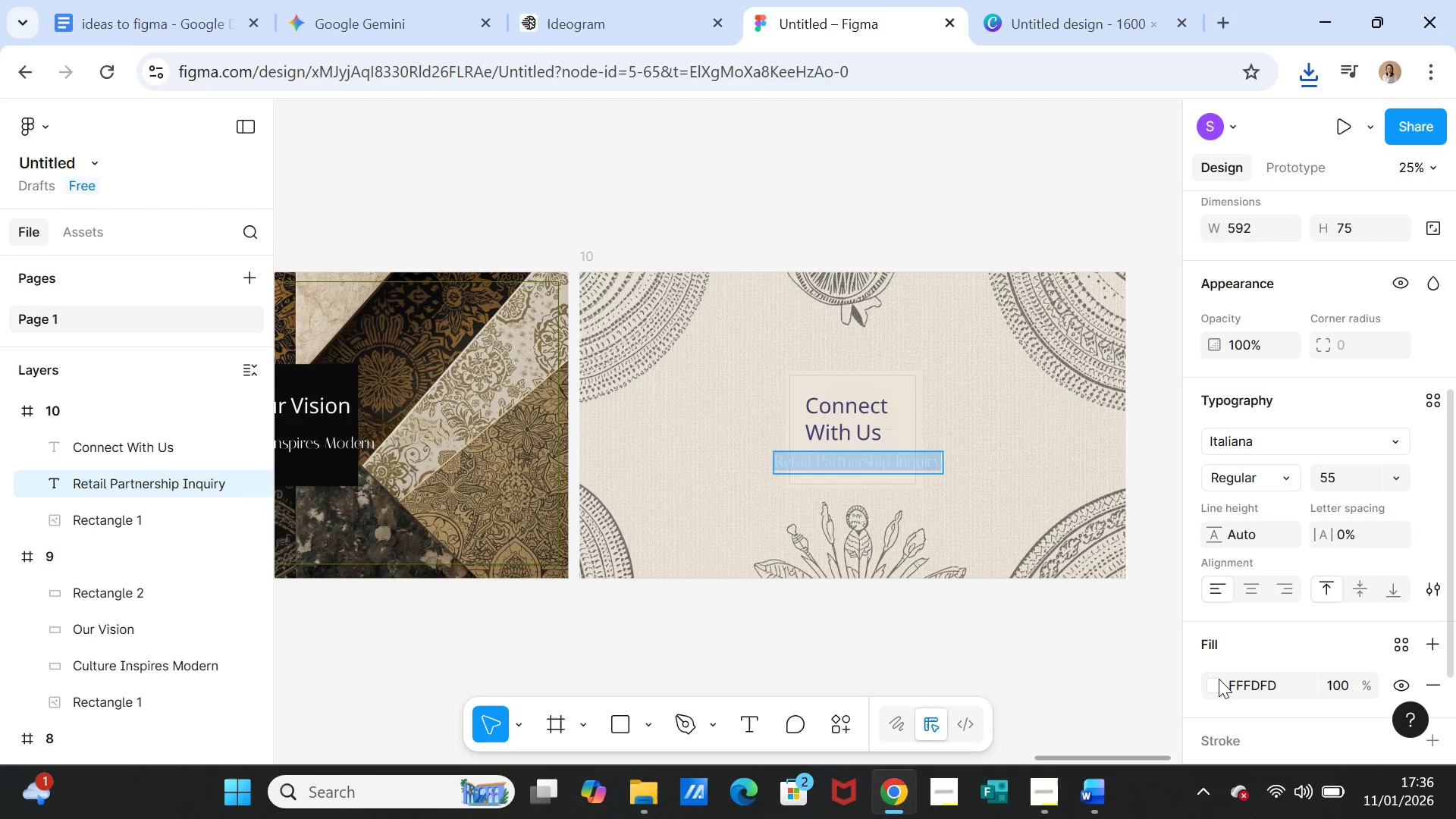 
left_click([1218, 682])
 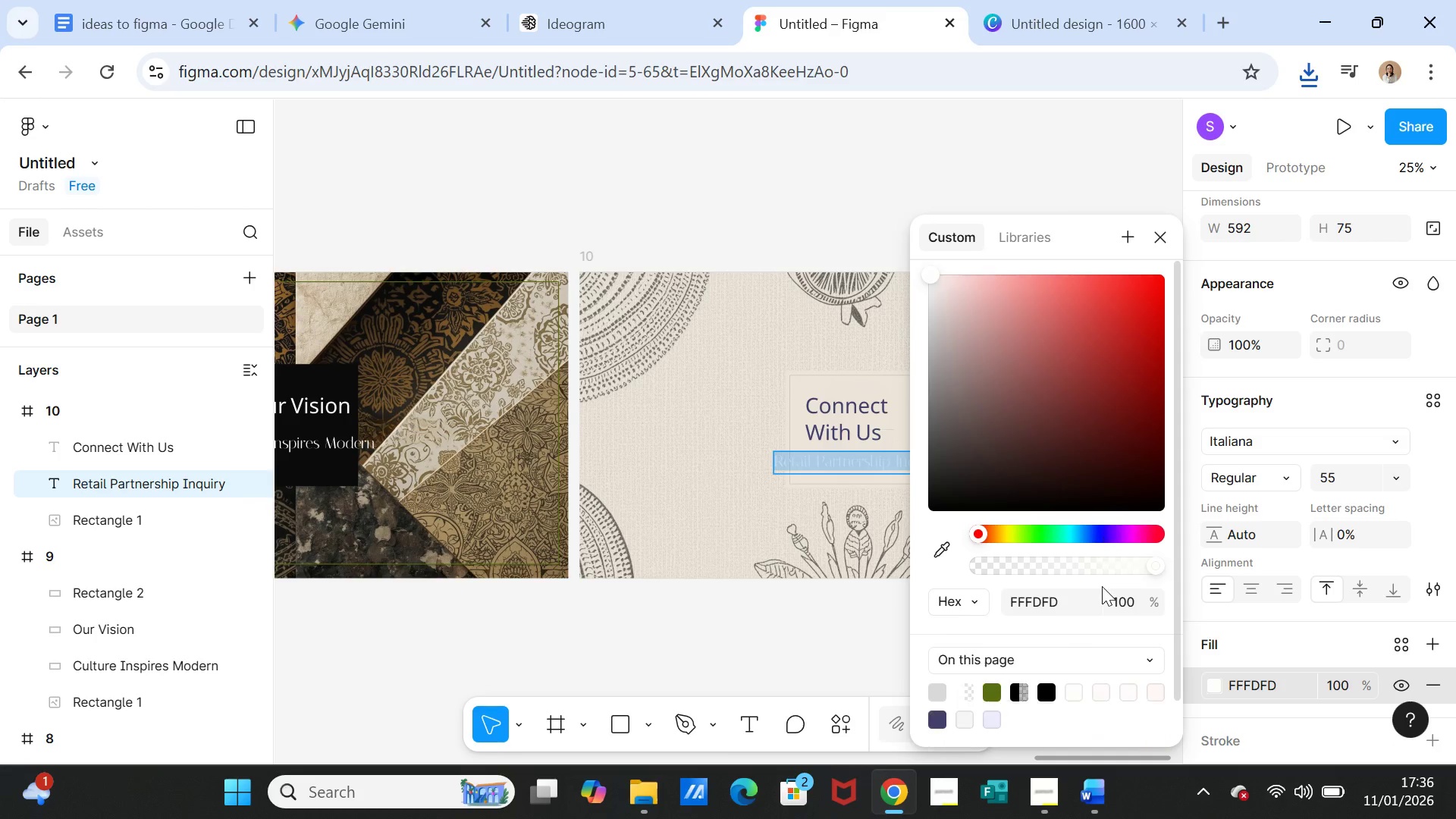 
scroll: coordinate [1102, 586], scroll_direction: down, amount: 1.0
 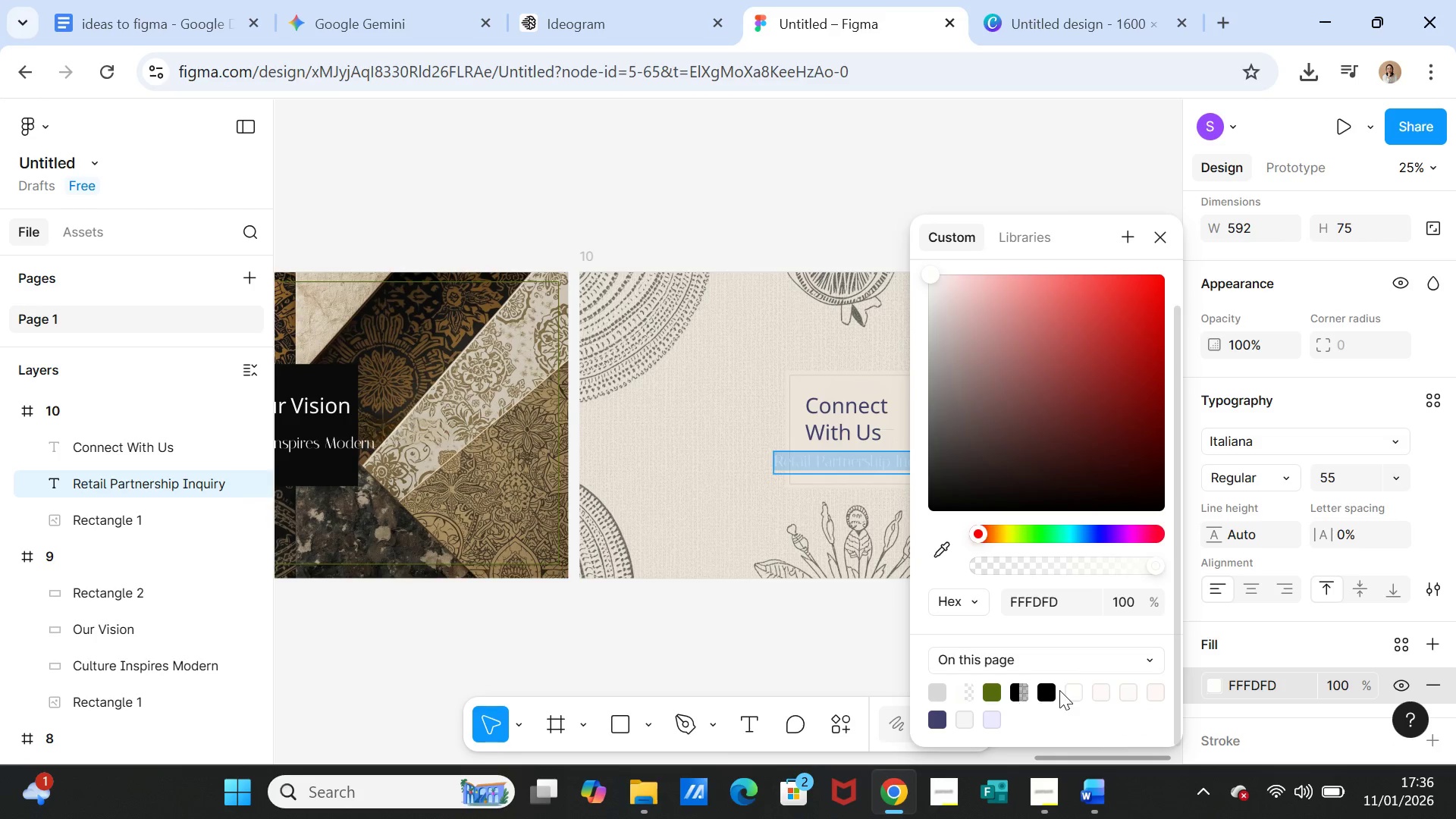 
left_click([1050, 688])
 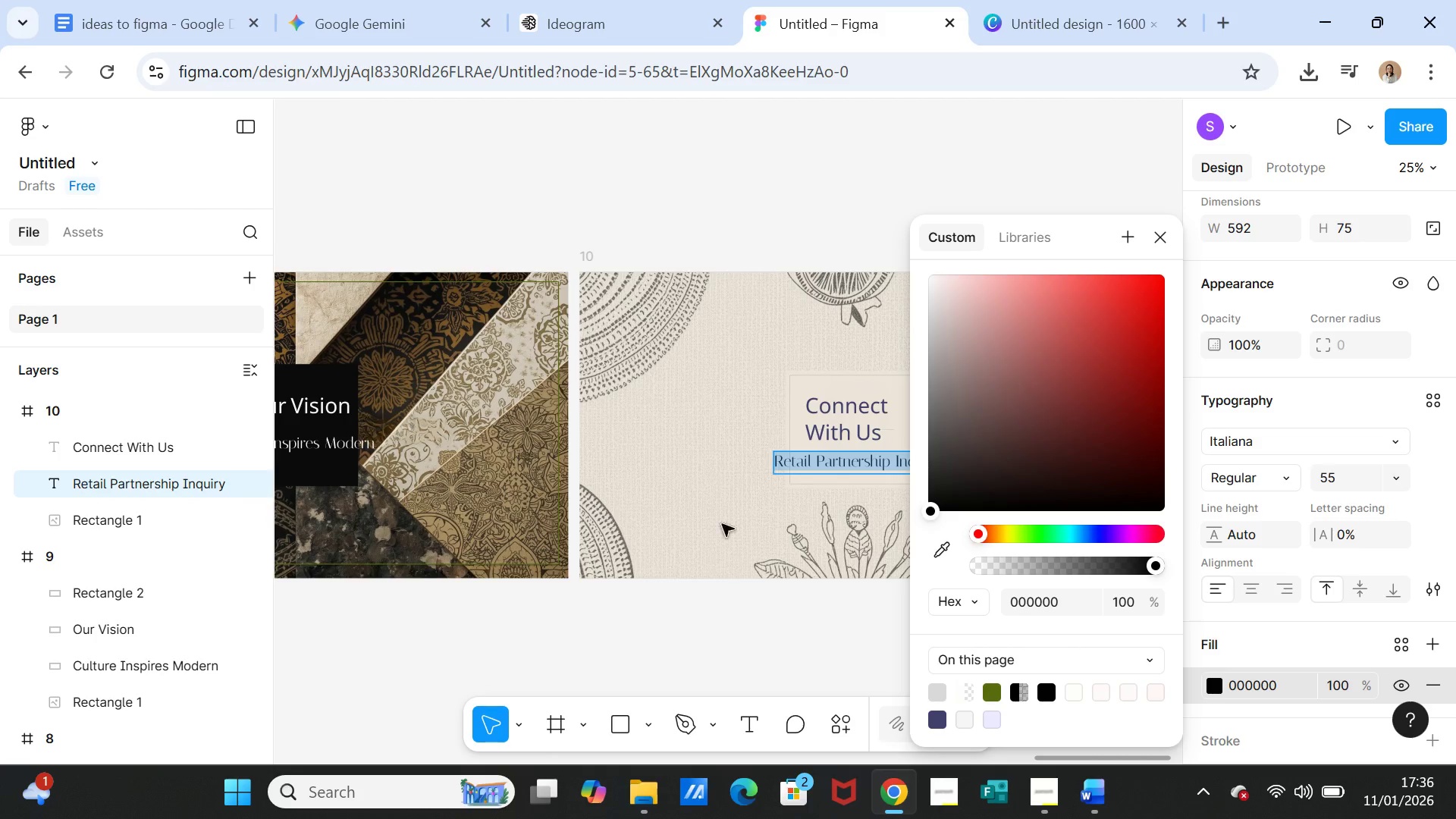 
left_click([704, 472])
 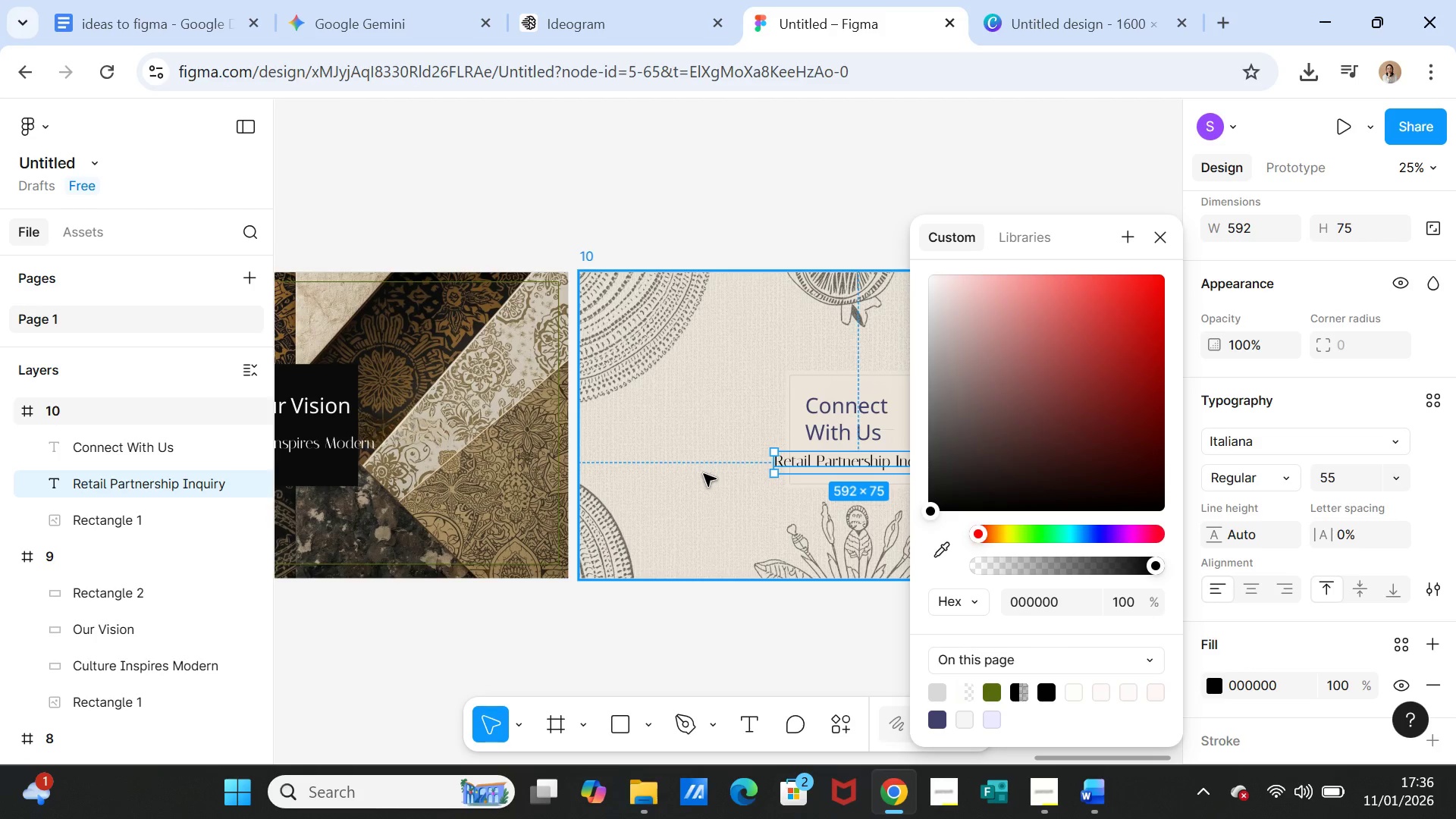 
left_click([704, 474])
 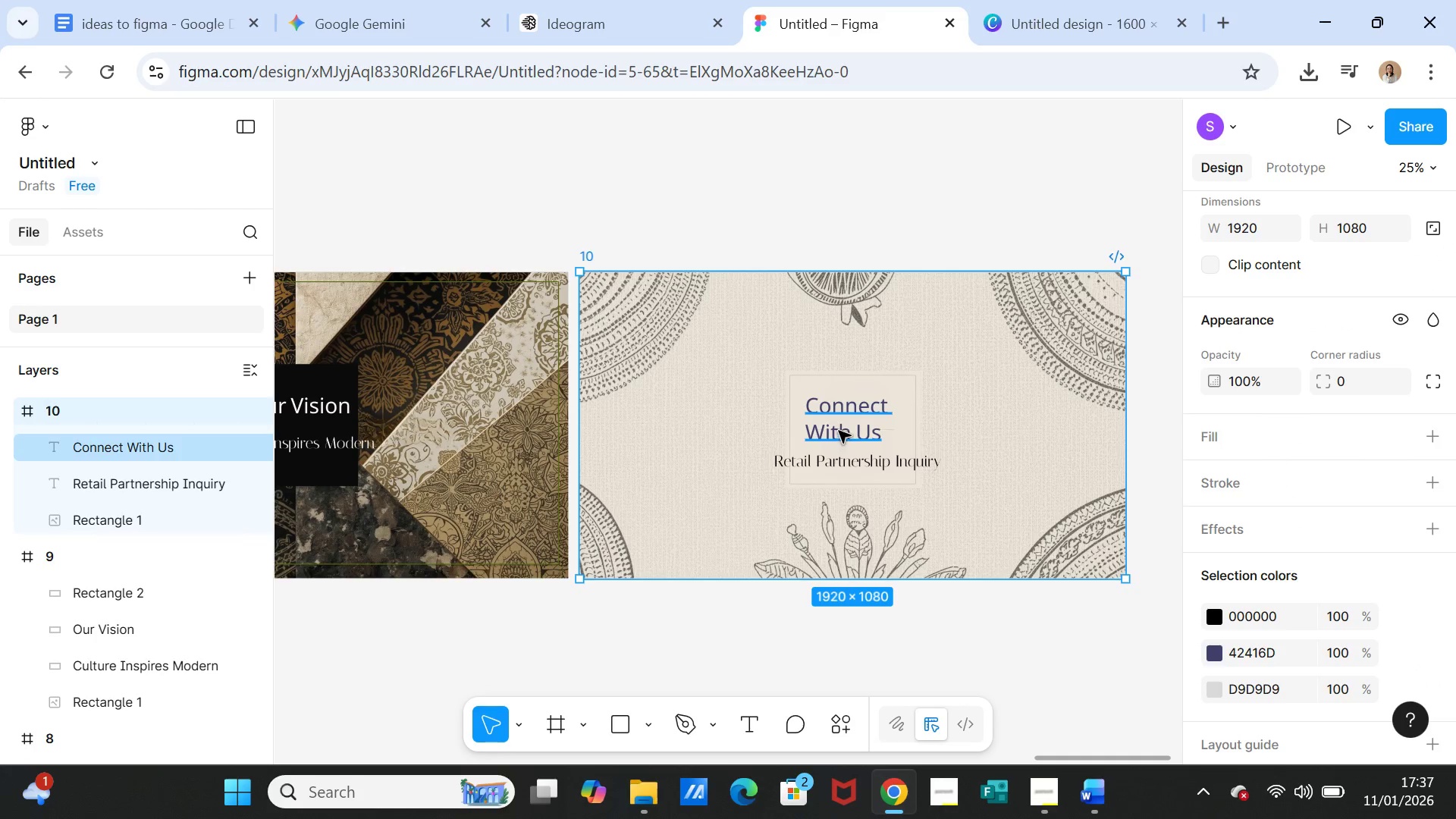 
double_click([839, 431])
 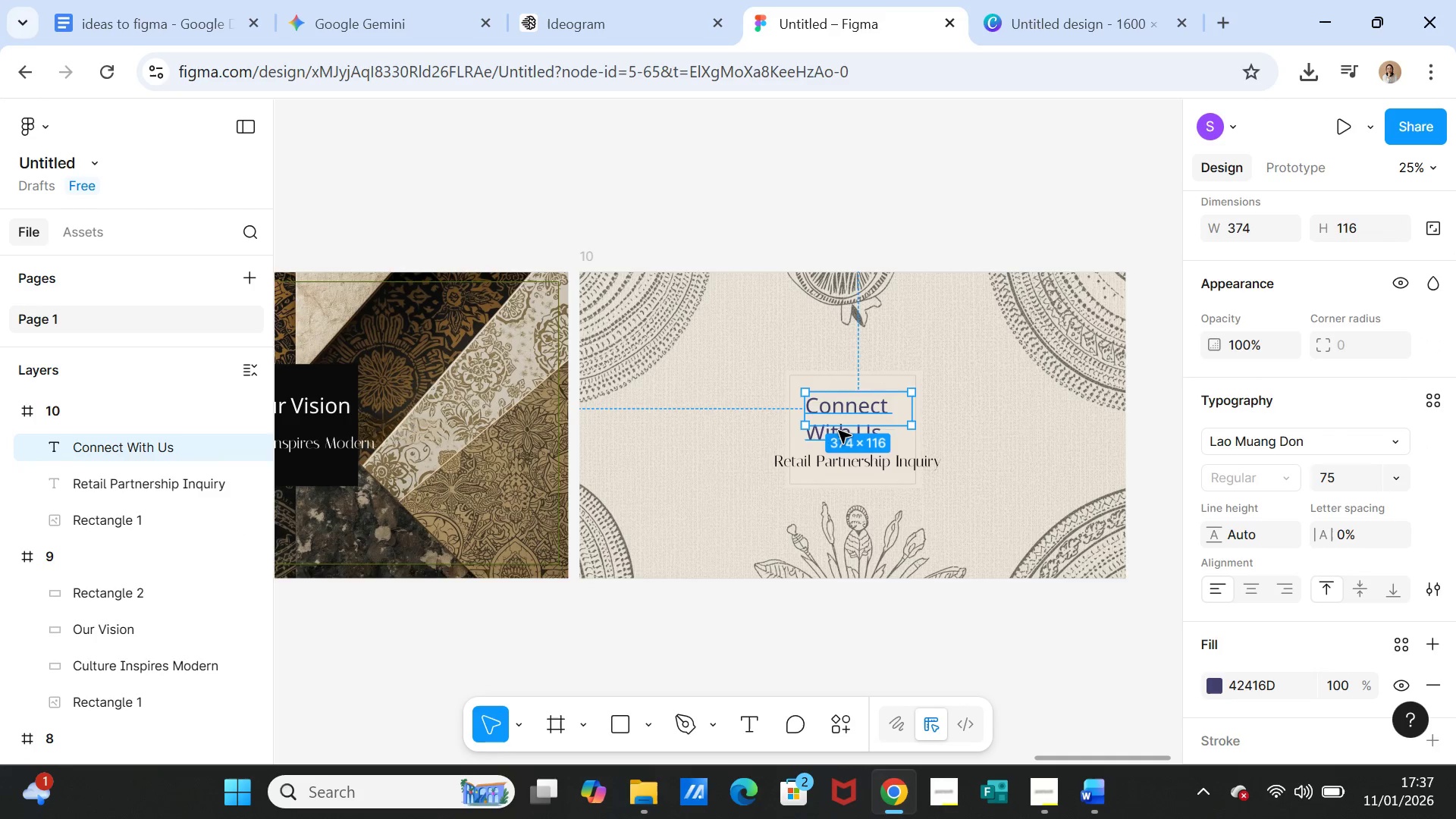 
triple_click([839, 431])
 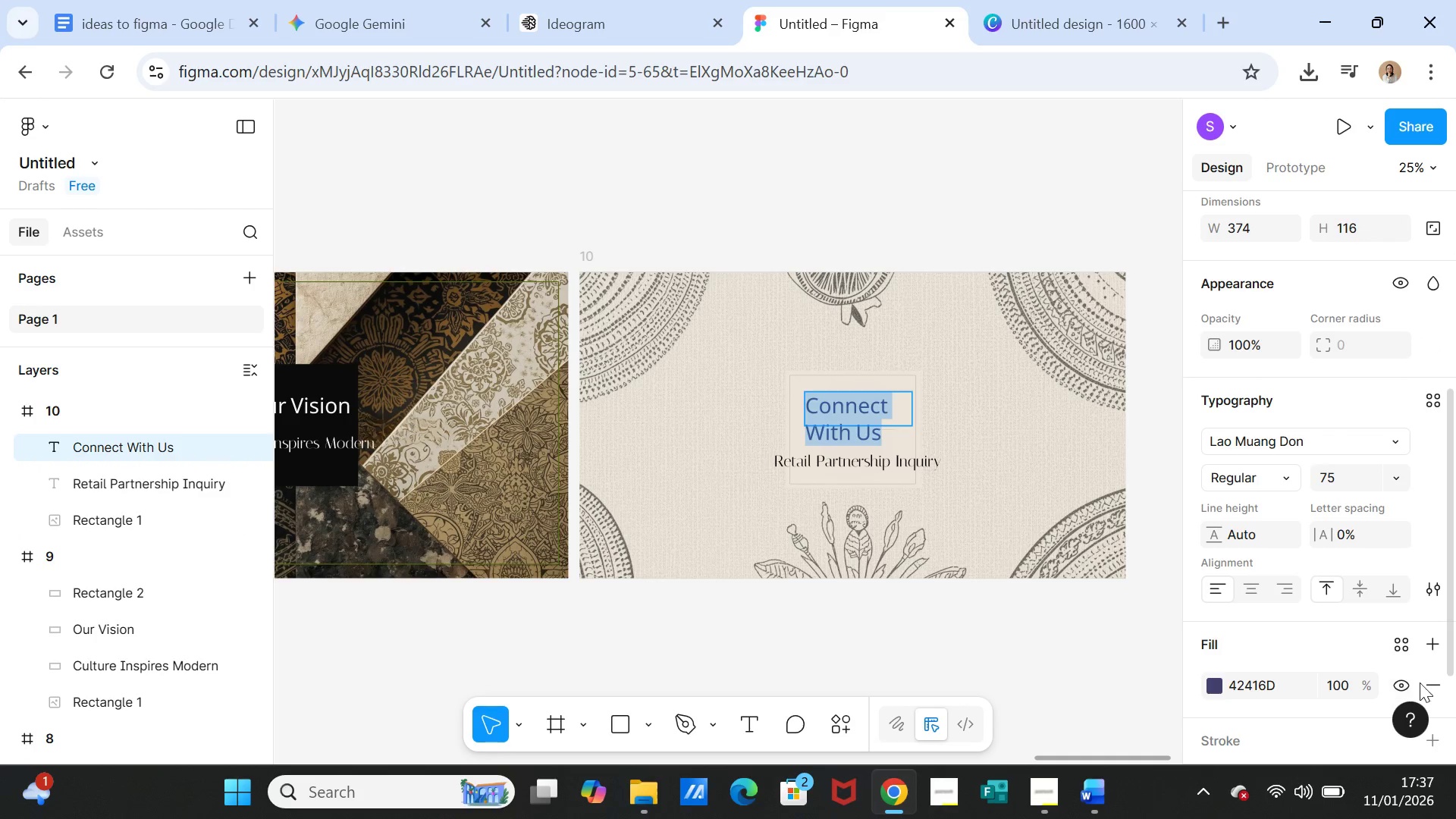 
scroll: coordinate [1441, 633], scroll_direction: down, amount: 2.0
 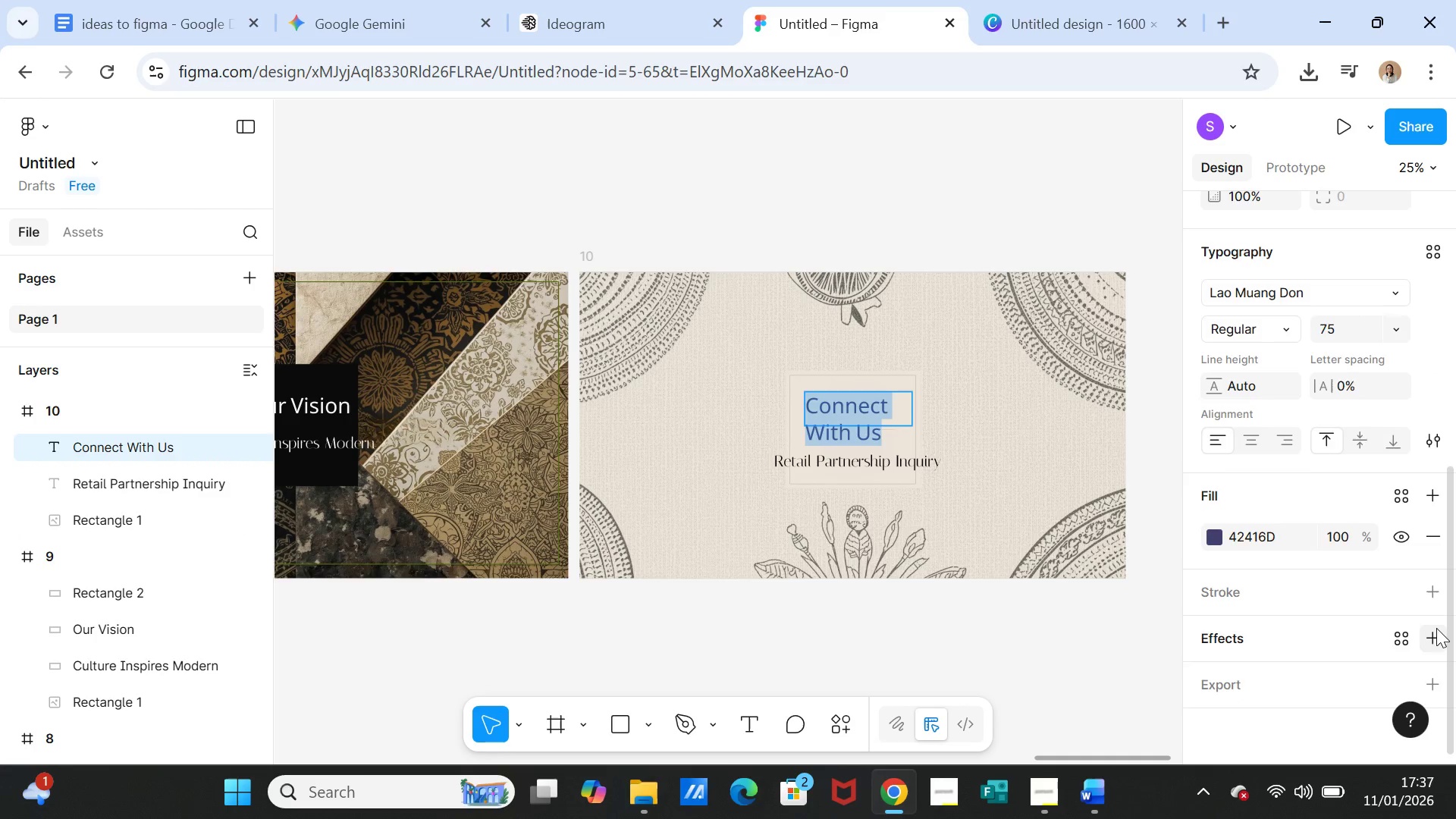 
scroll: coordinate [1436, 628], scroll_direction: up, amount: 1.0
 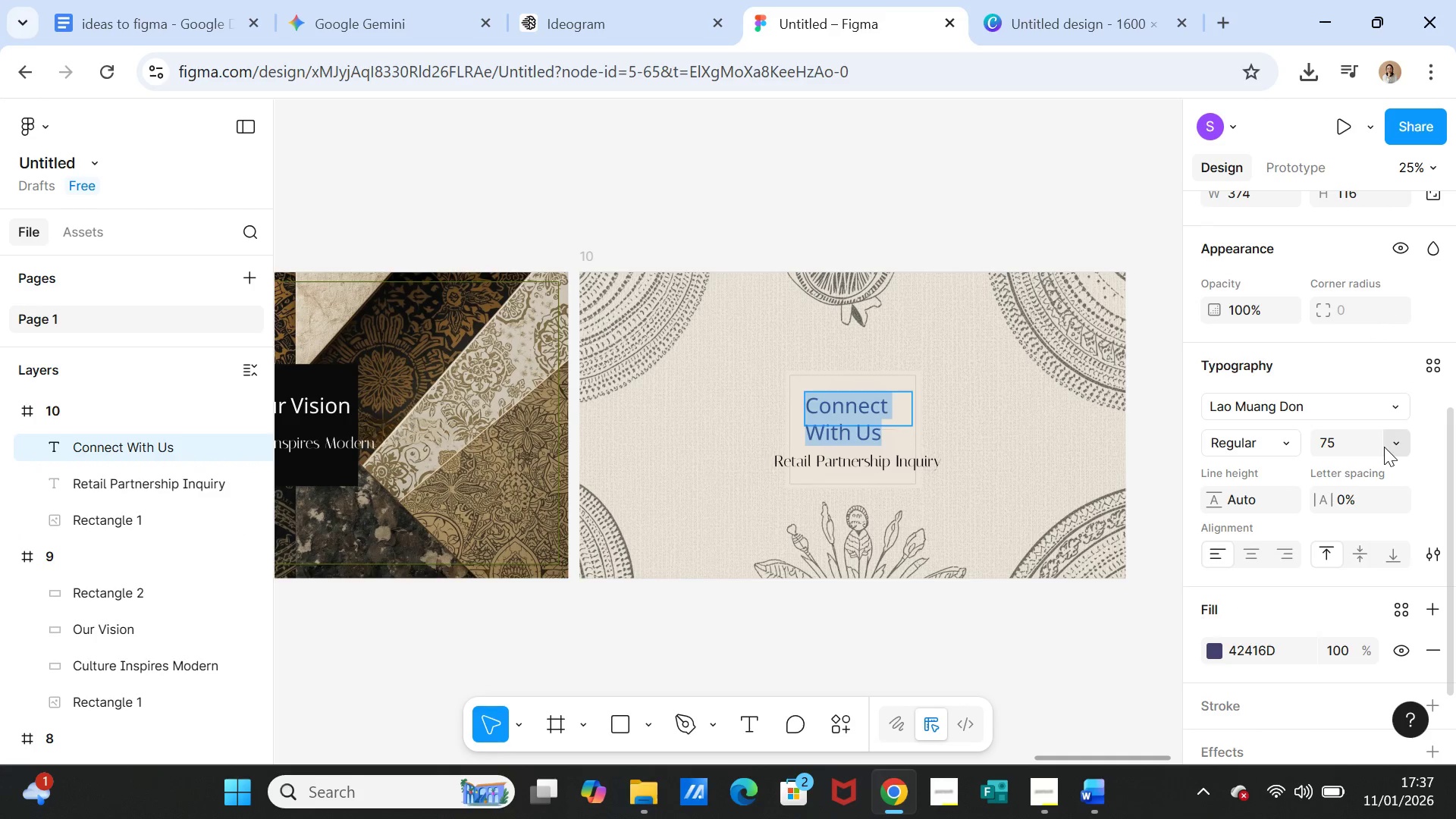 
left_click([1393, 444])
 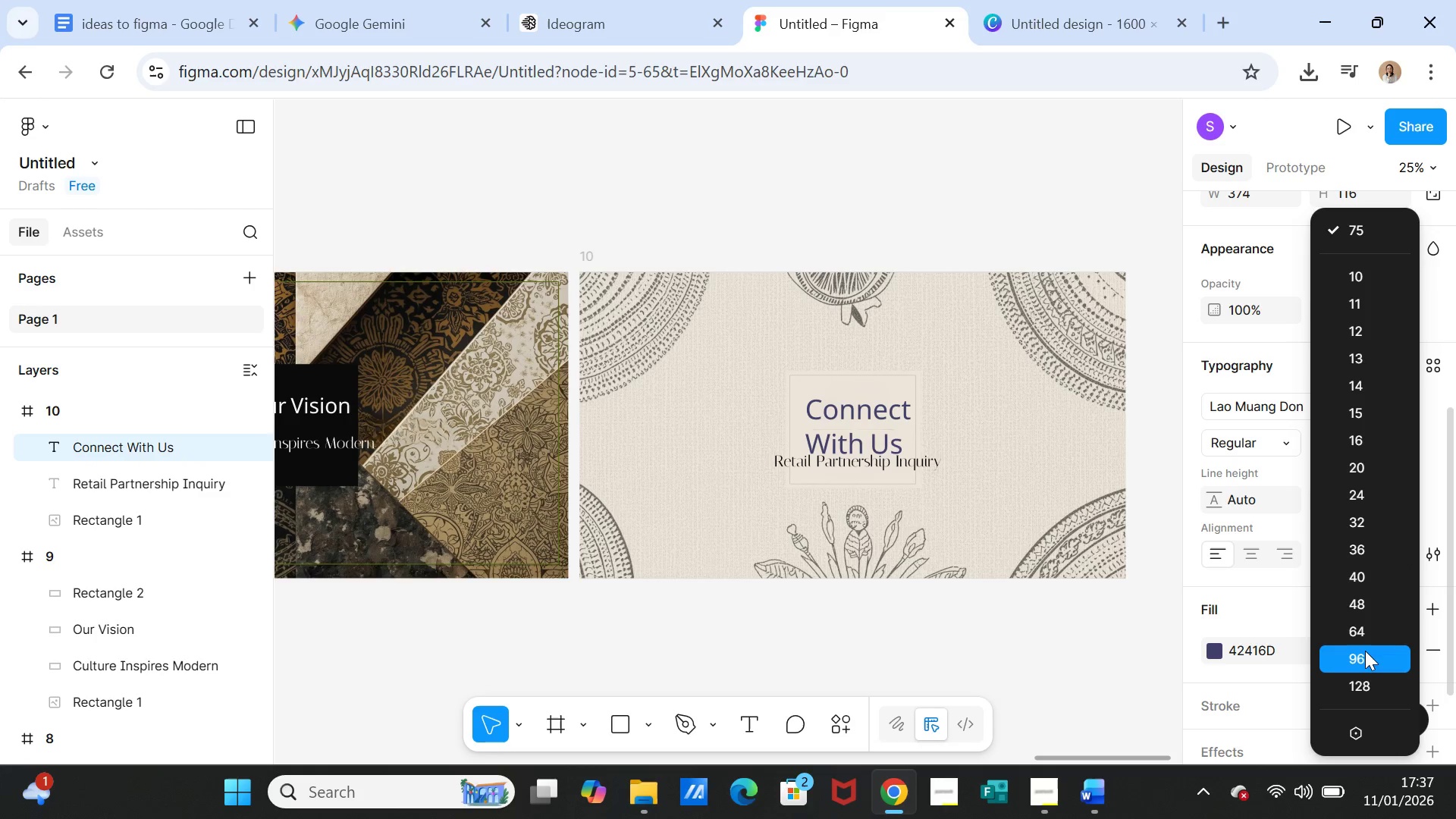 
left_click([1365, 651])
 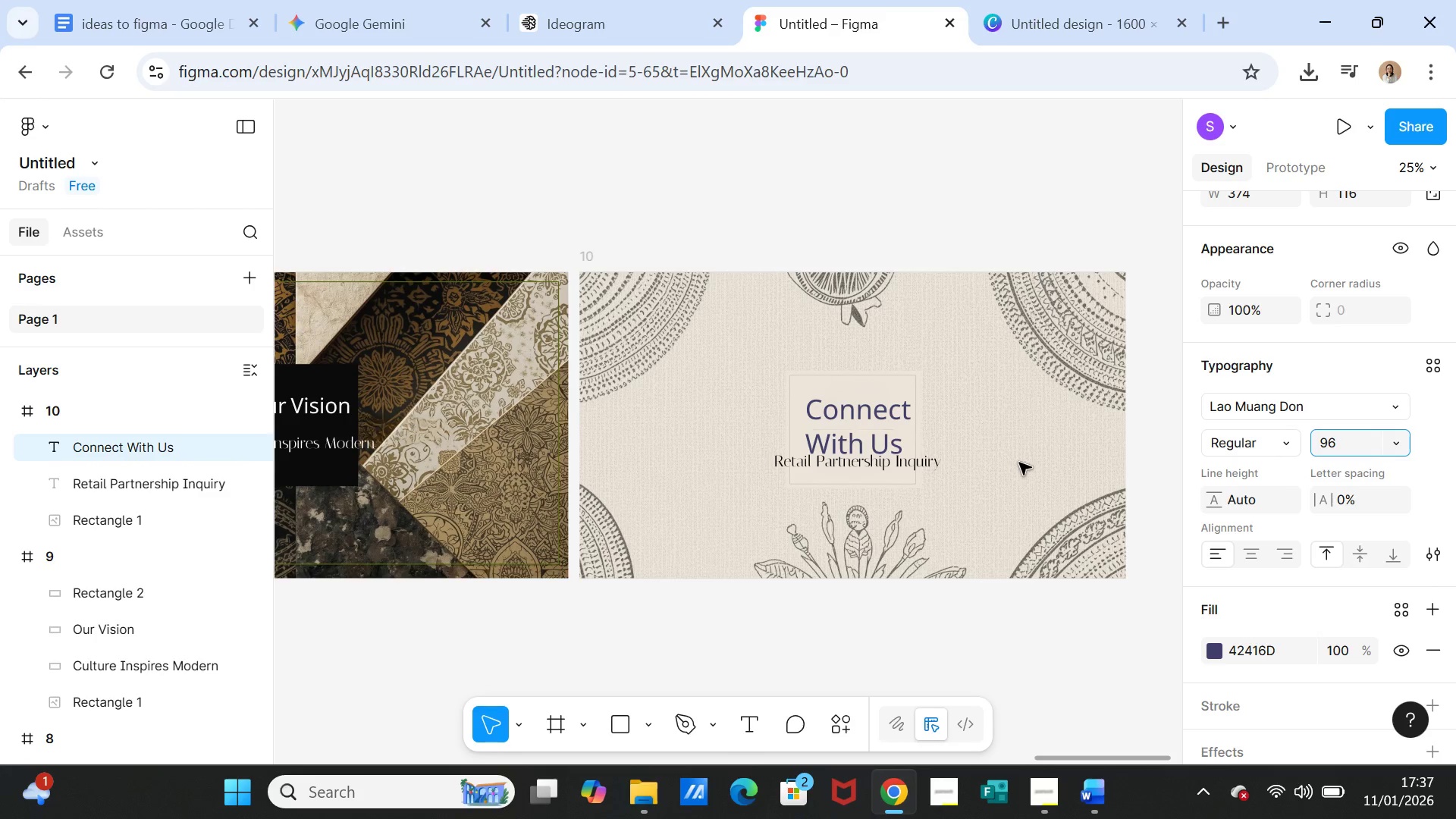 
left_click([1019, 463])
 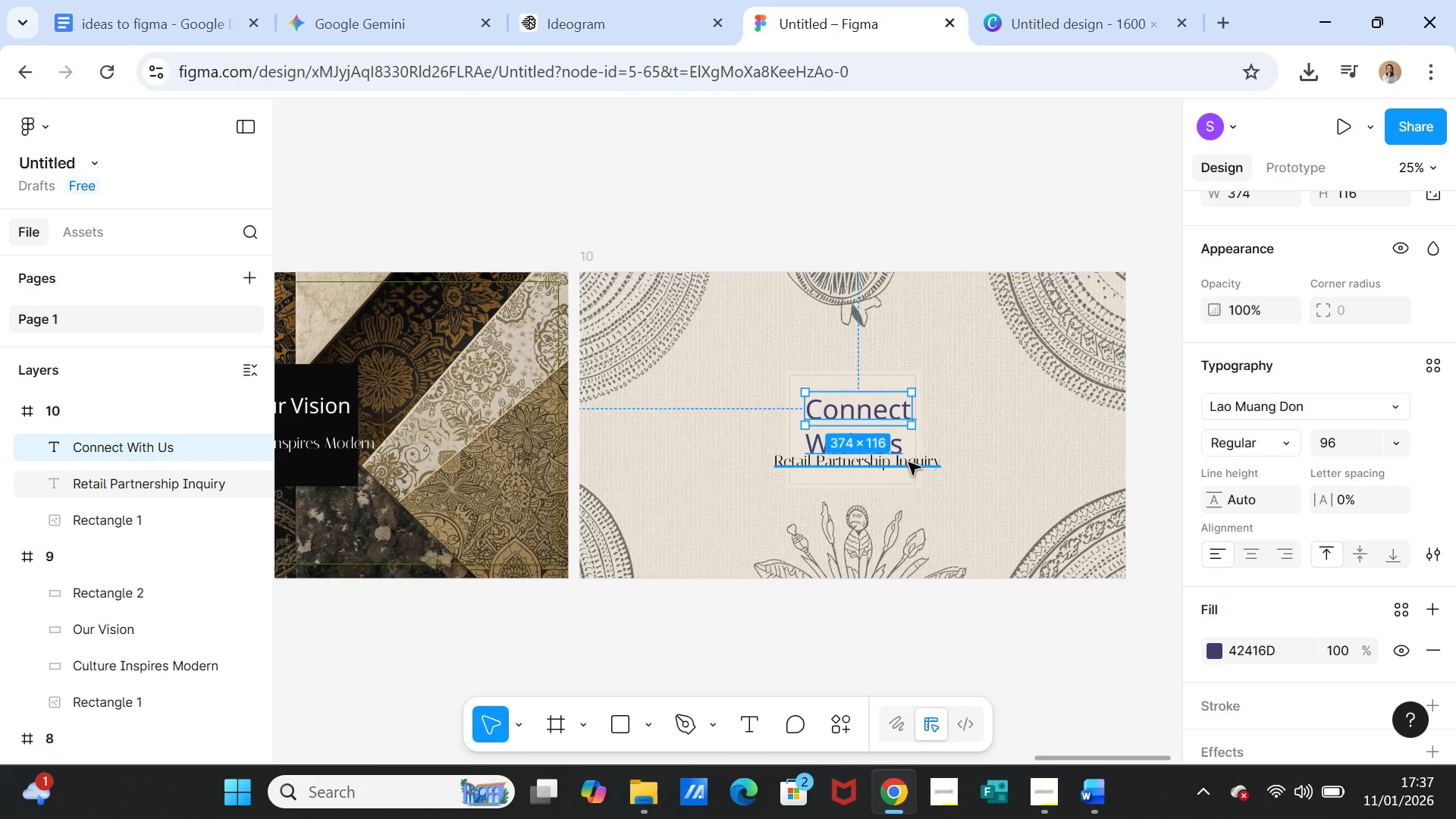 
left_click([908, 463])
 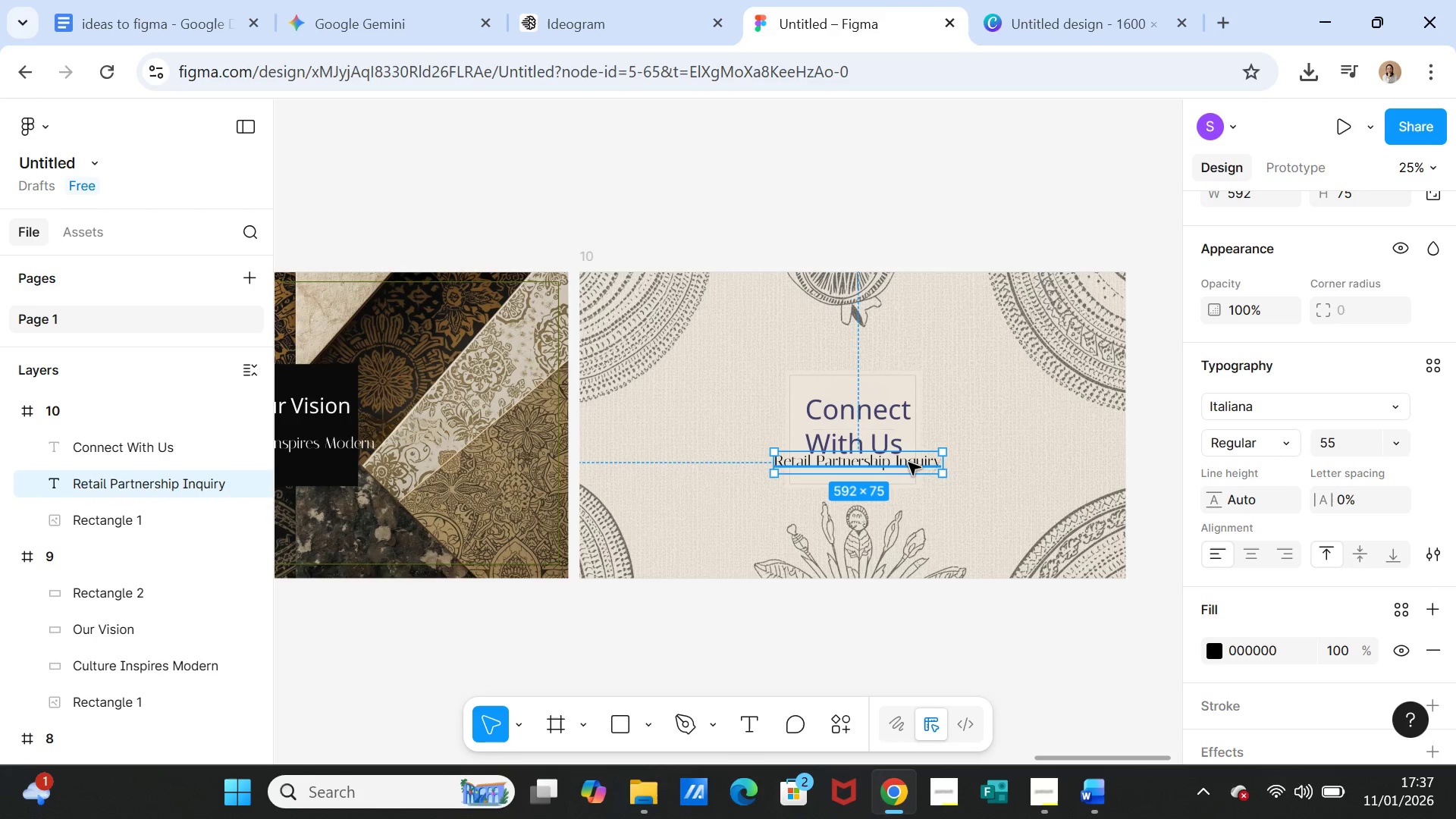 
left_click_drag(start_coordinate=[908, 463], to_coordinate=[908, 475])
 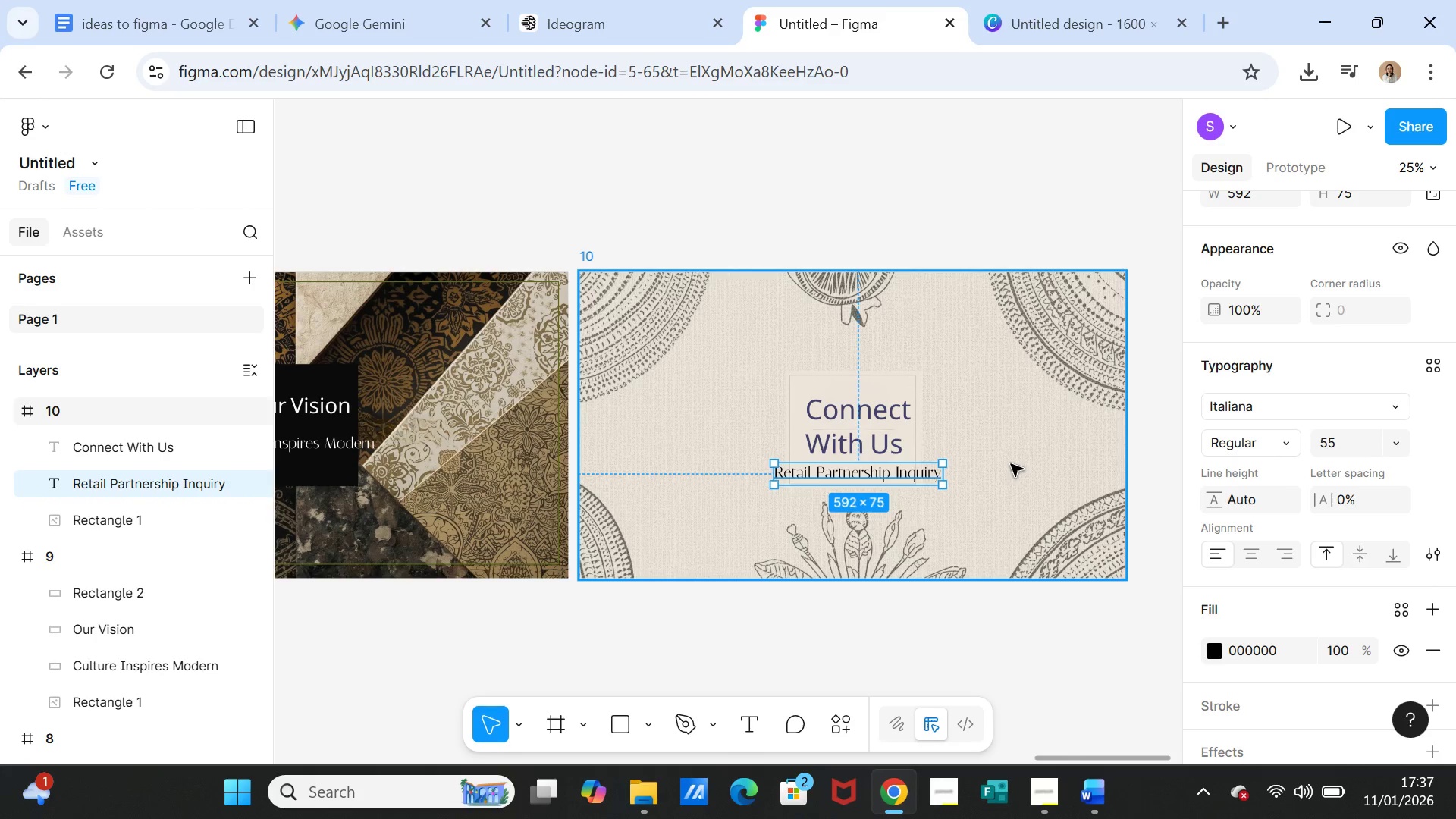 
left_click([1011, 464])
 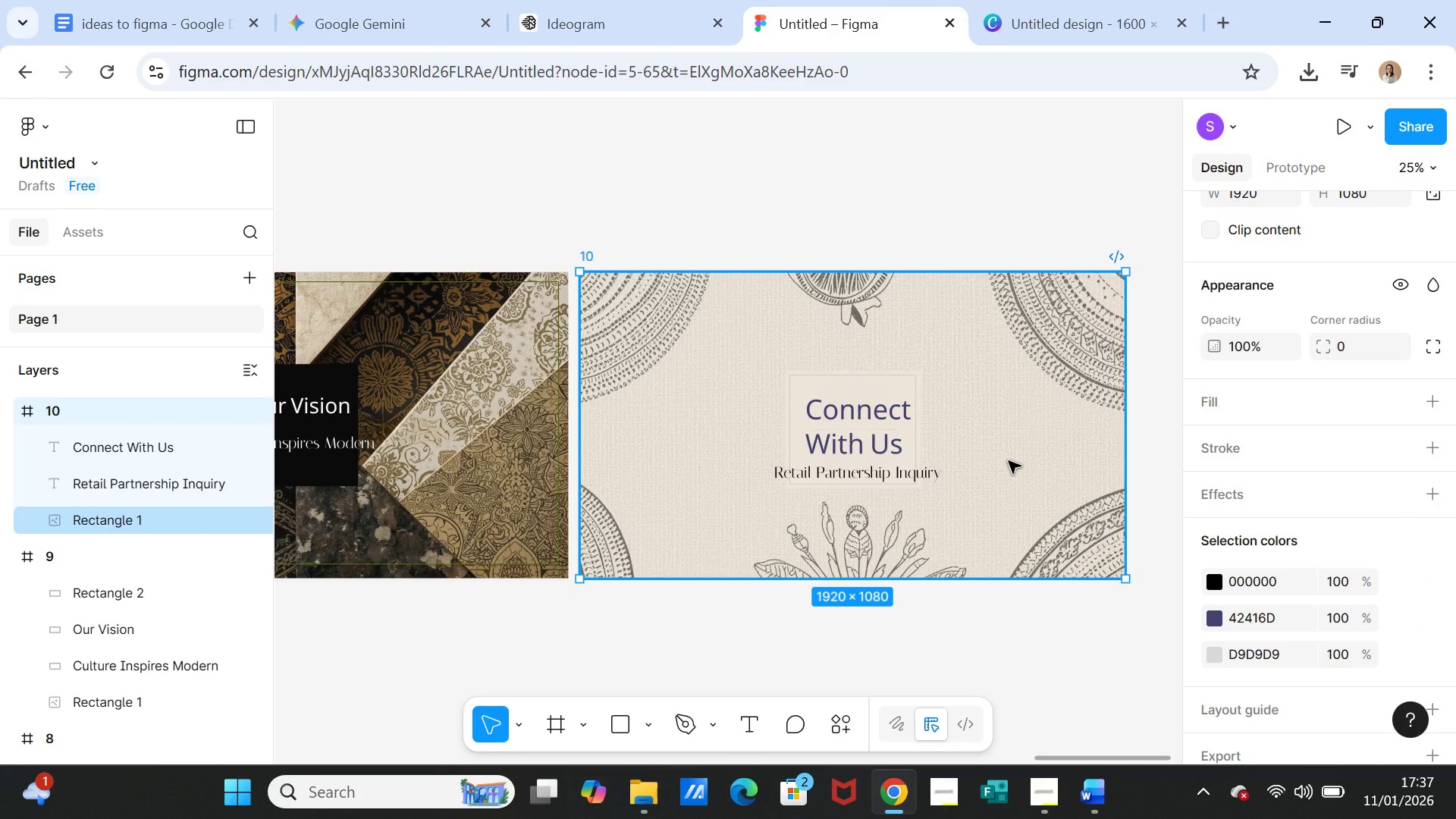 
left_click([441, 485])
 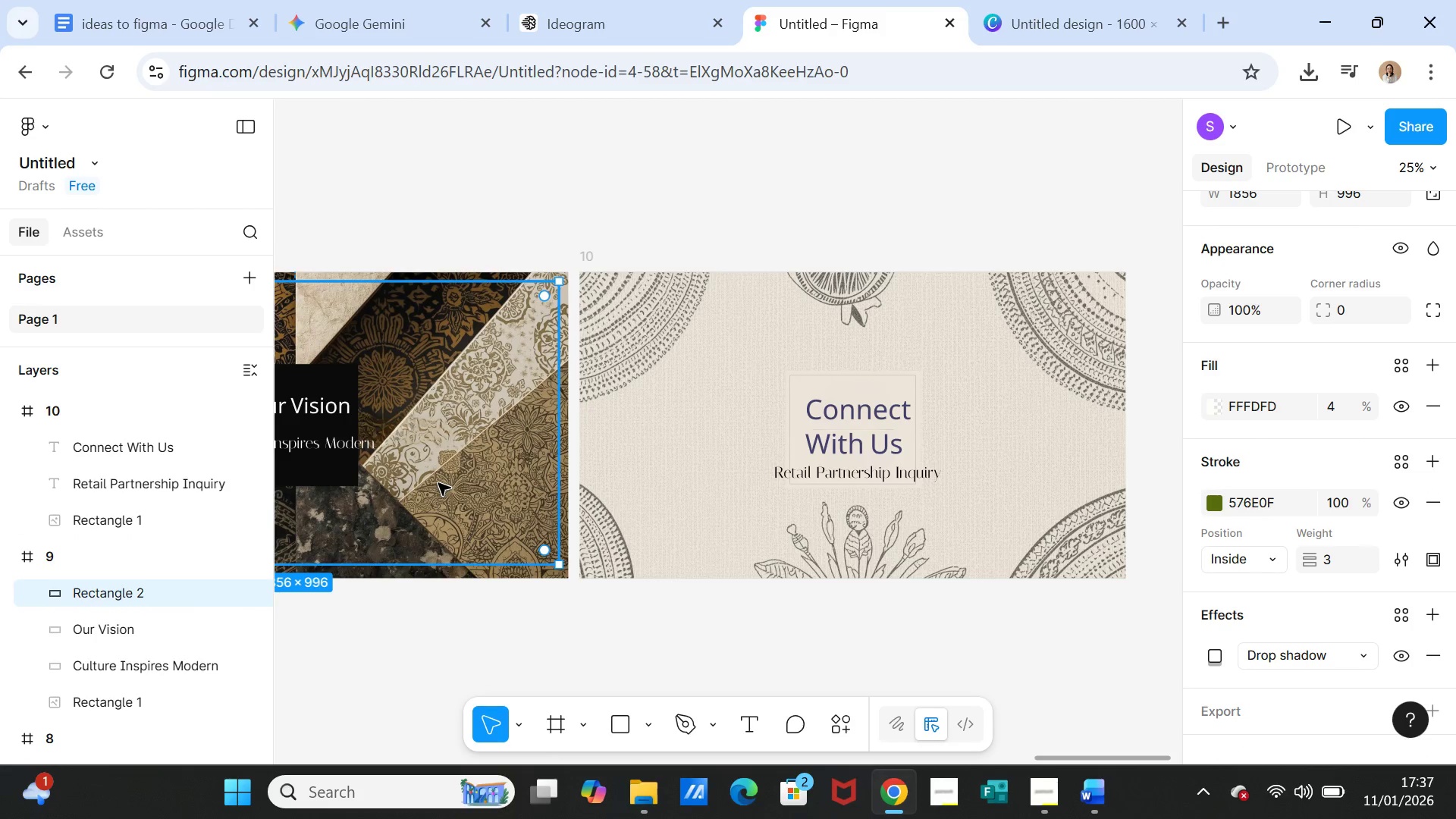 
key(Control+C)
 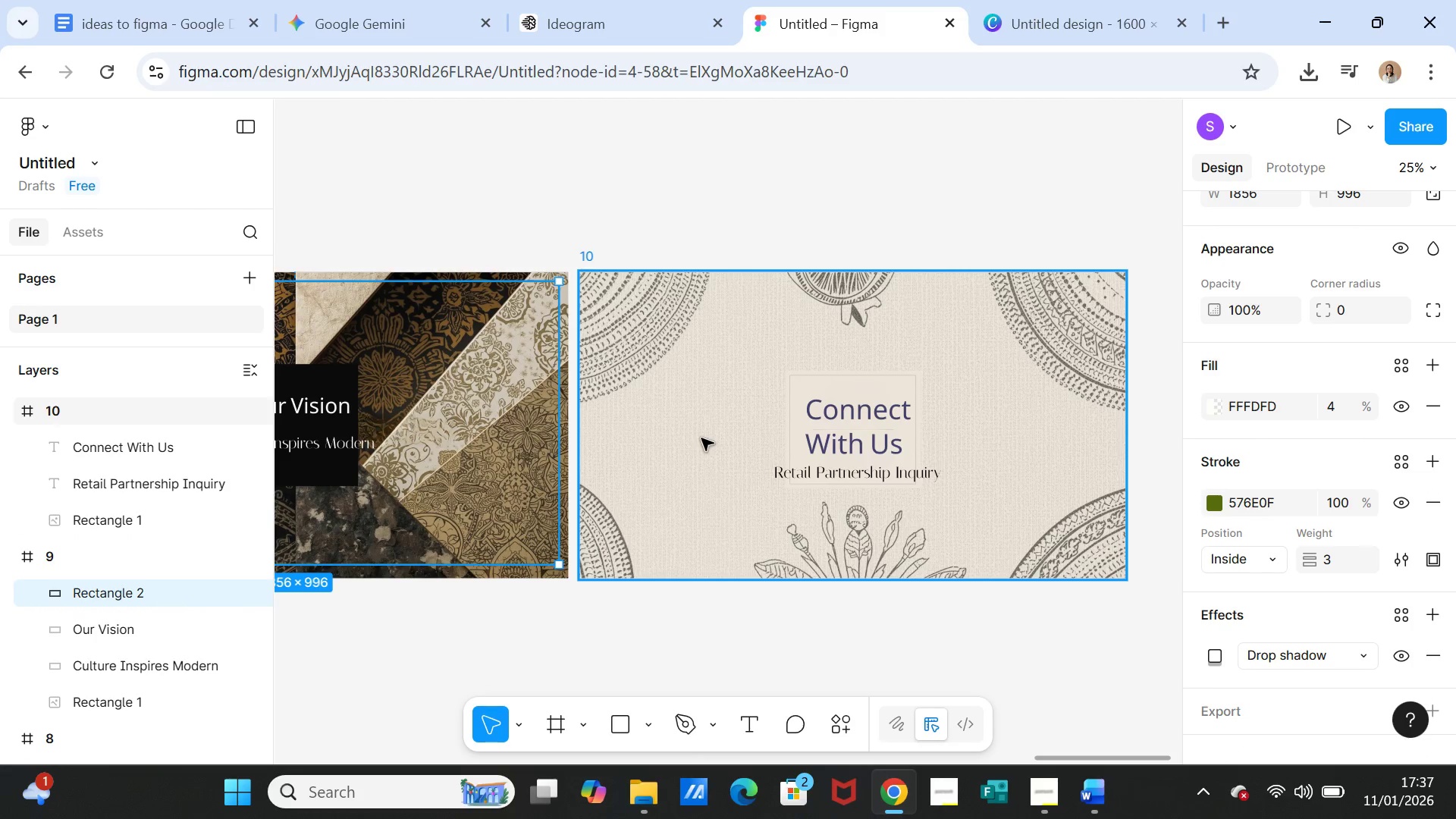 
left_click([701, 438])
 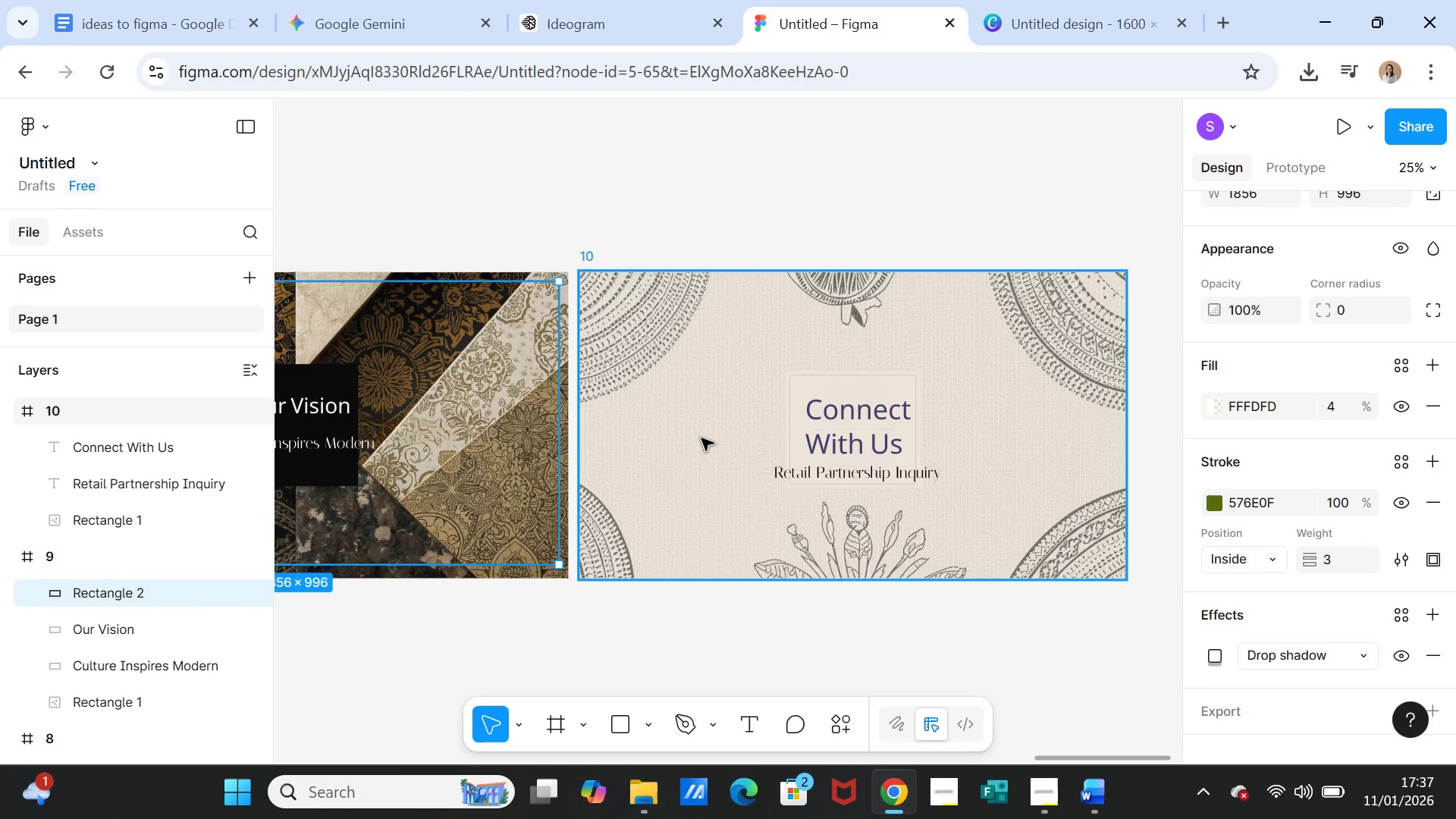 
key(Control+V)
 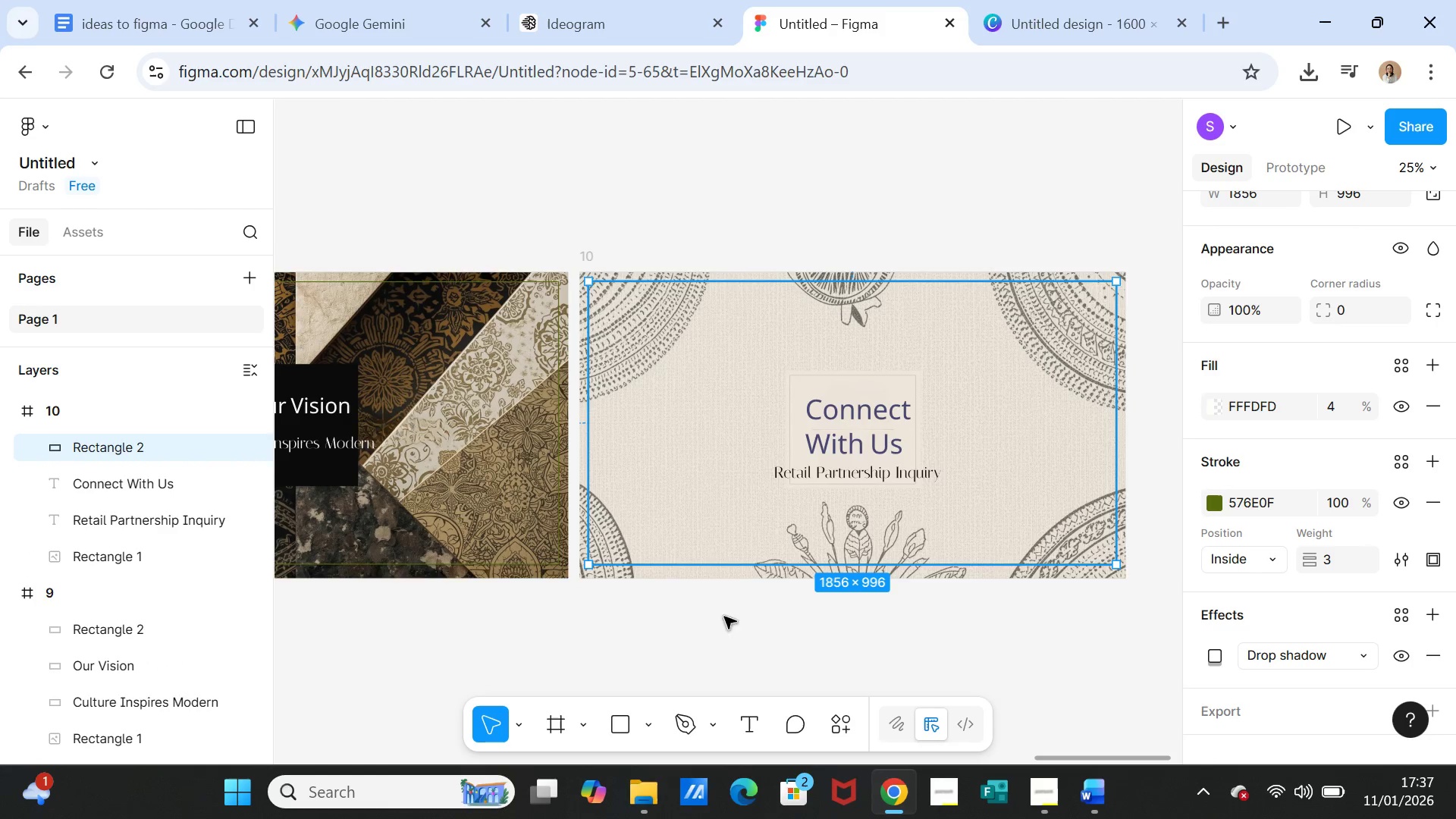 
left_click([724, 639])
 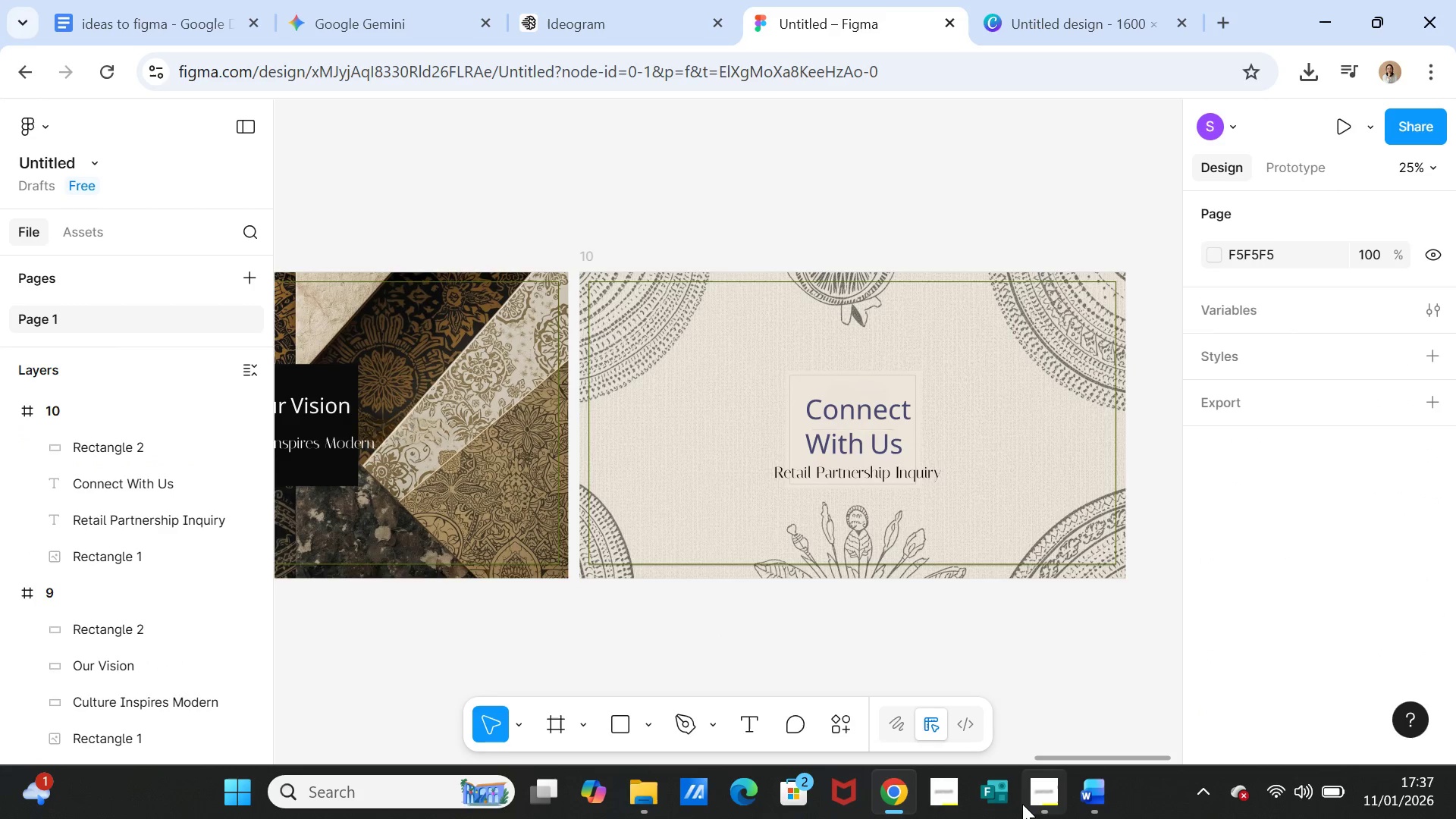 
left_click([1029, 800])